 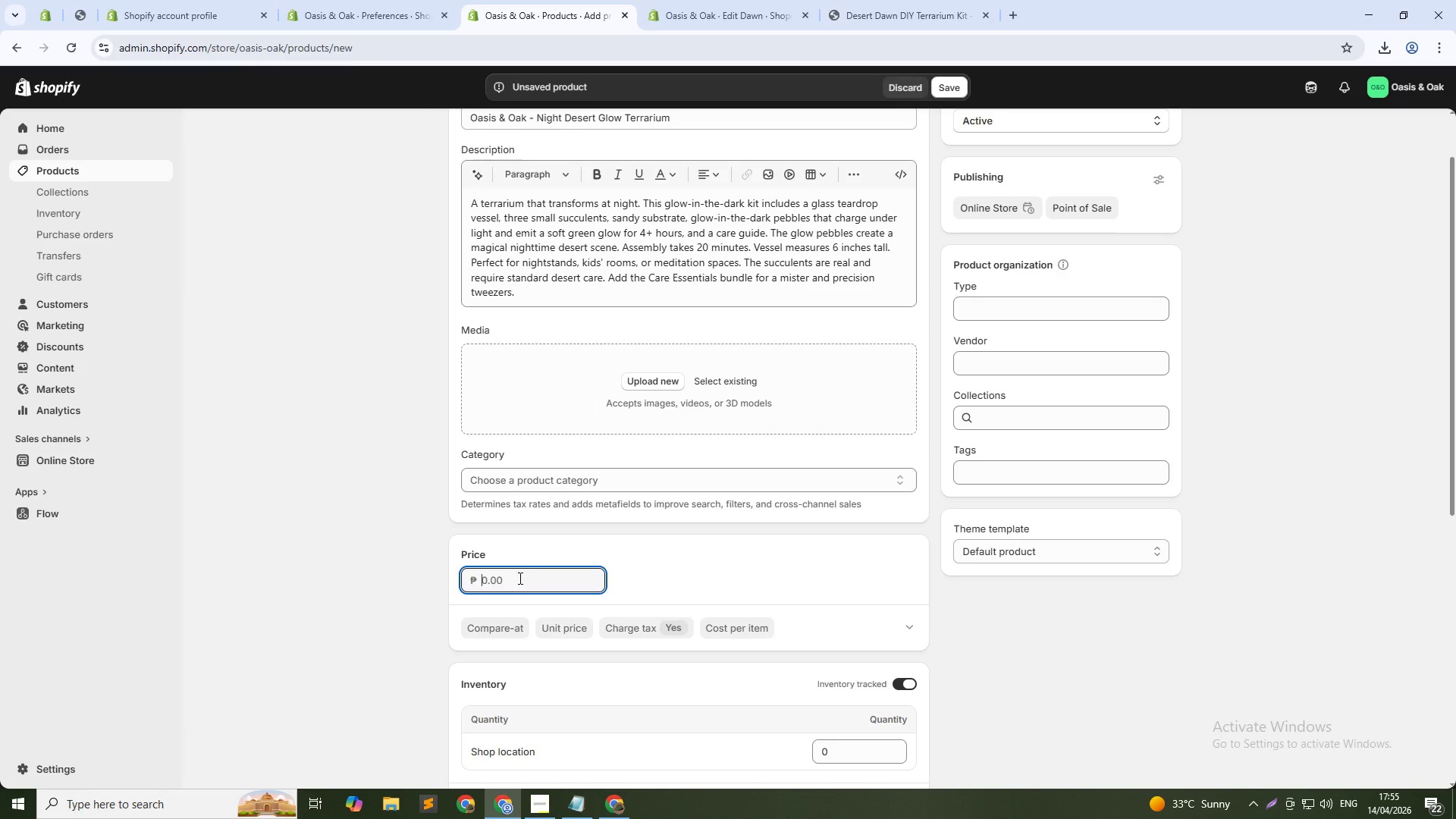 
key(Numpad6)
 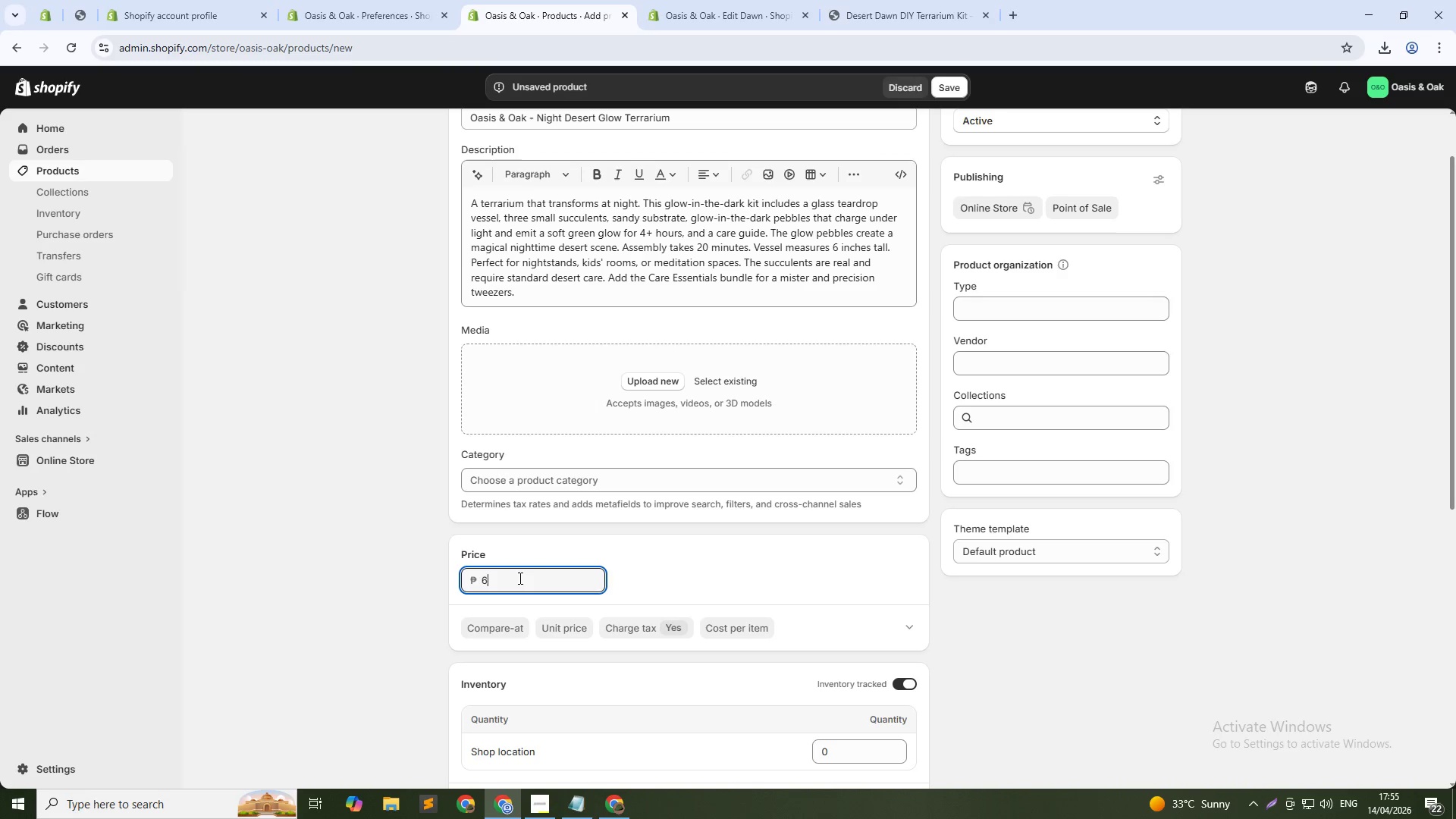 
key(Numpad8)
 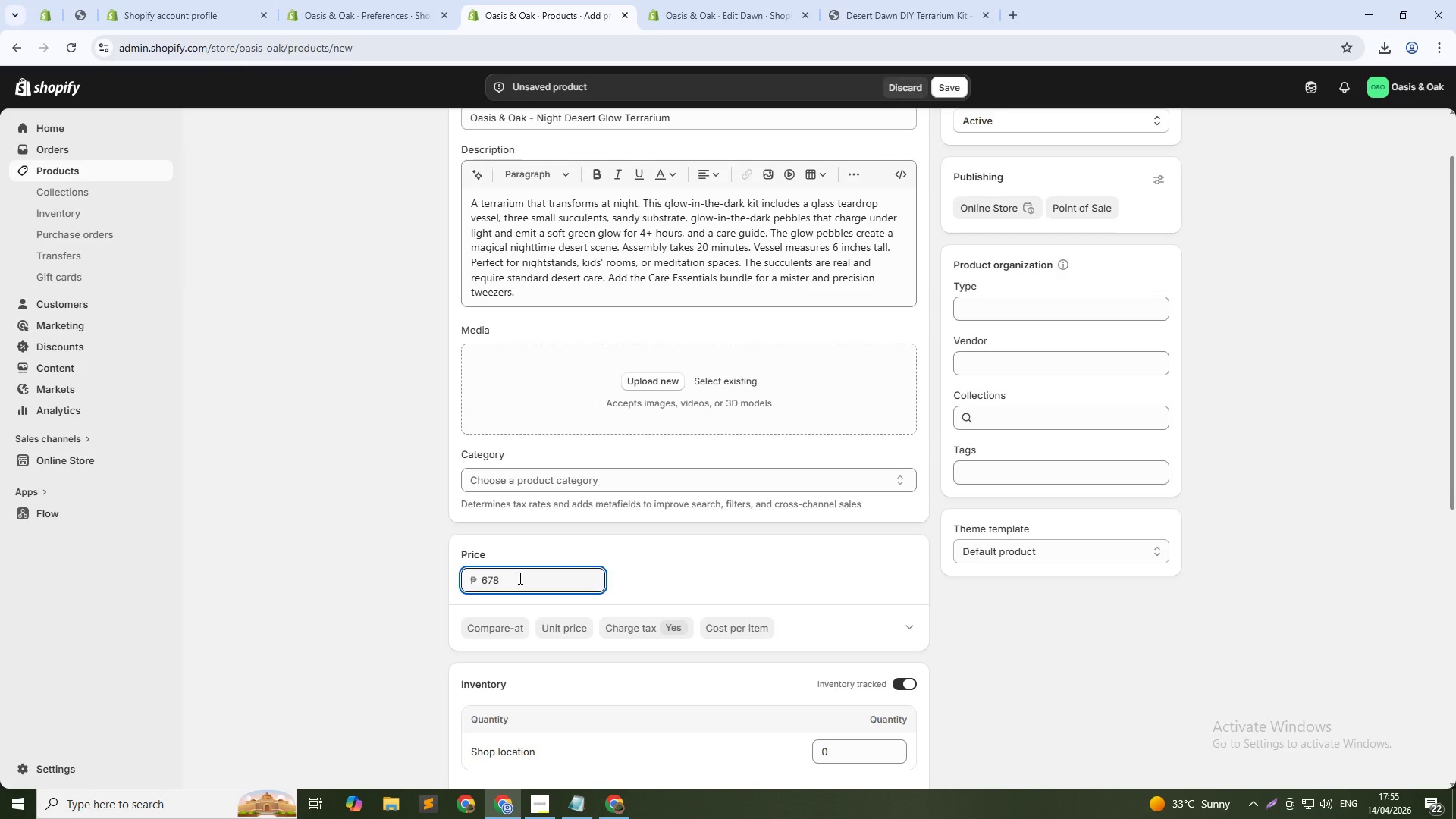 
key(Numpad7)
 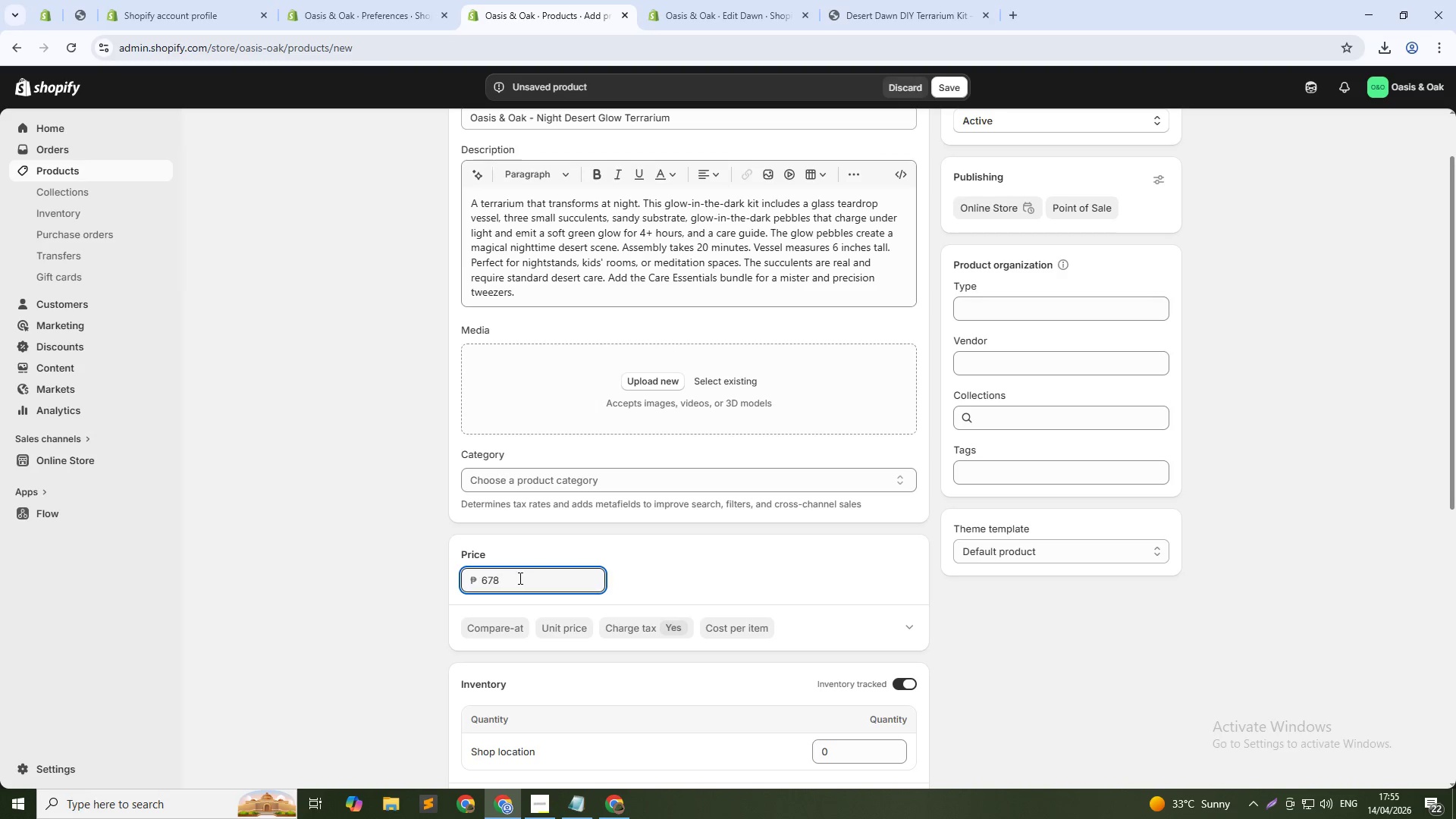 
key(Backspace)
 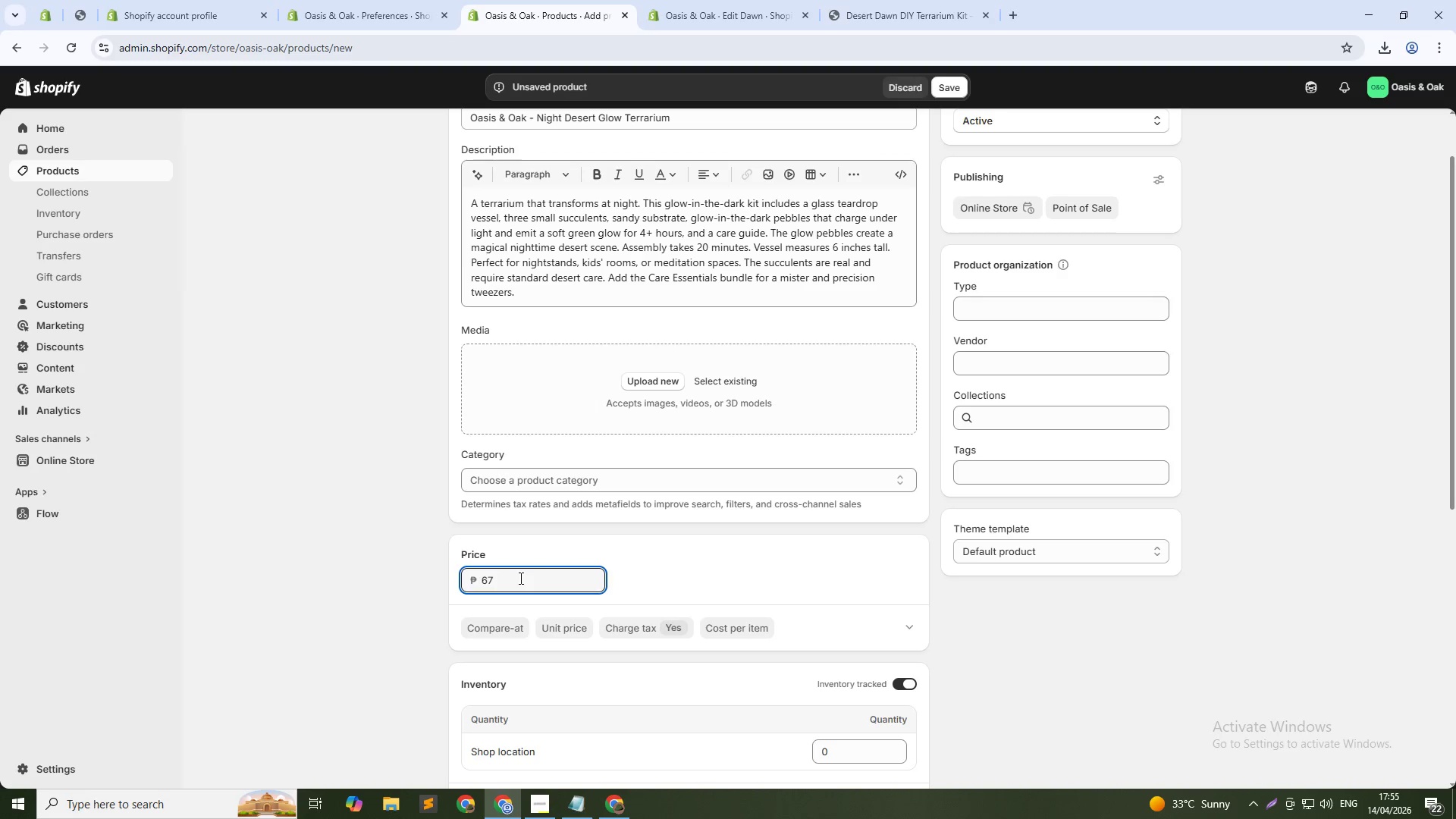 
key(Backspace)
 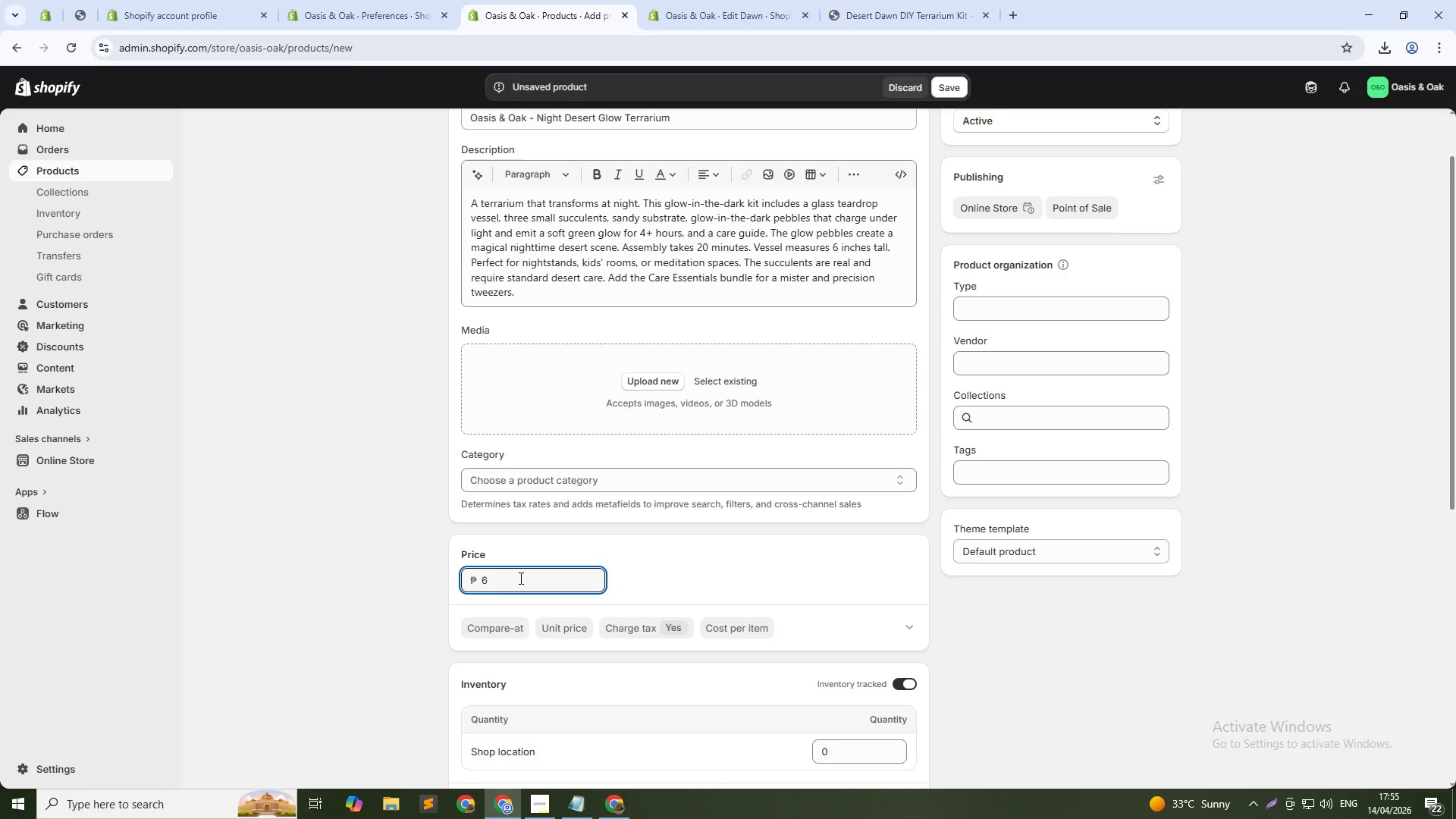 
key(Numpad8)
 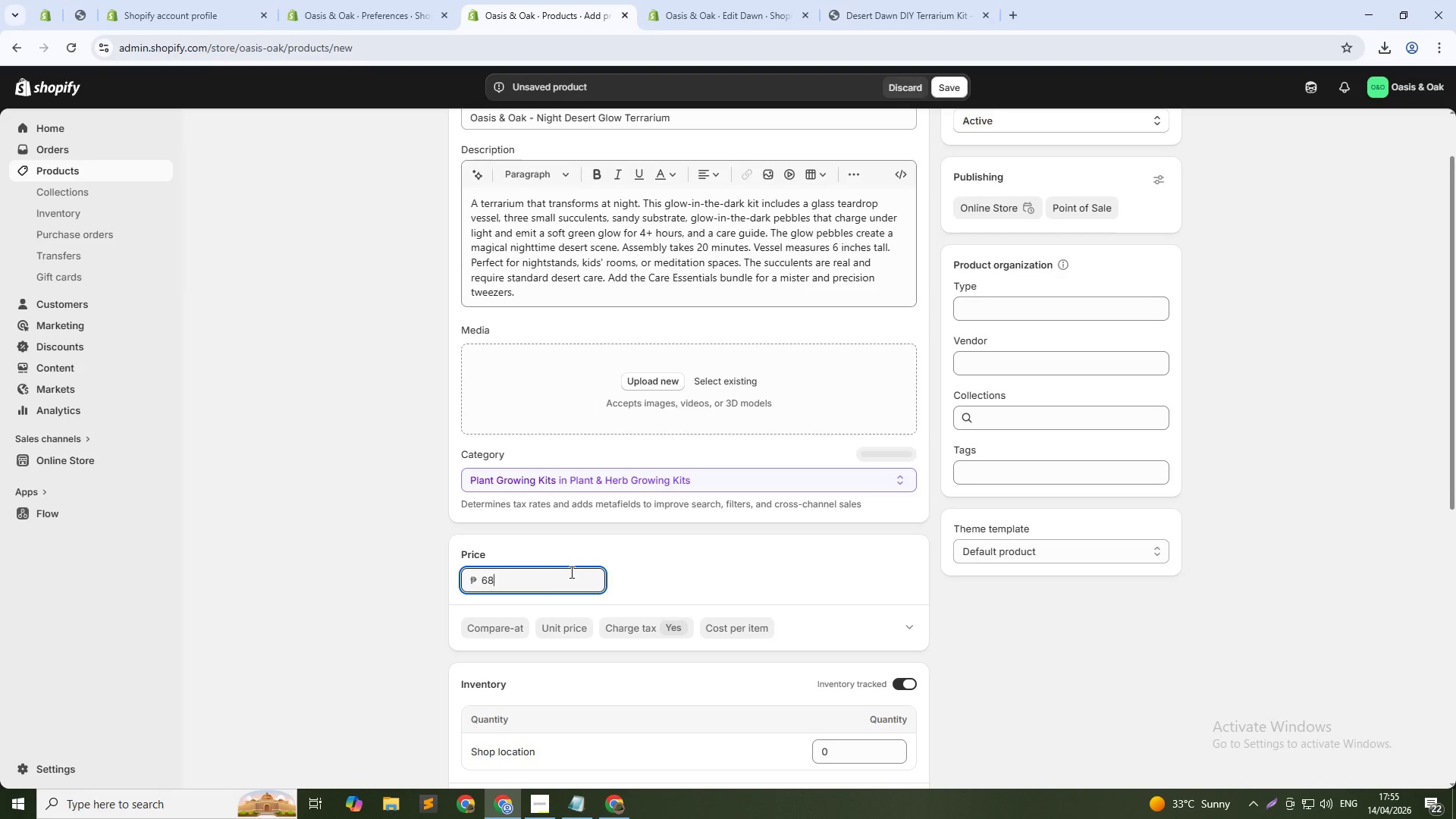 
left_click([515, 620])
 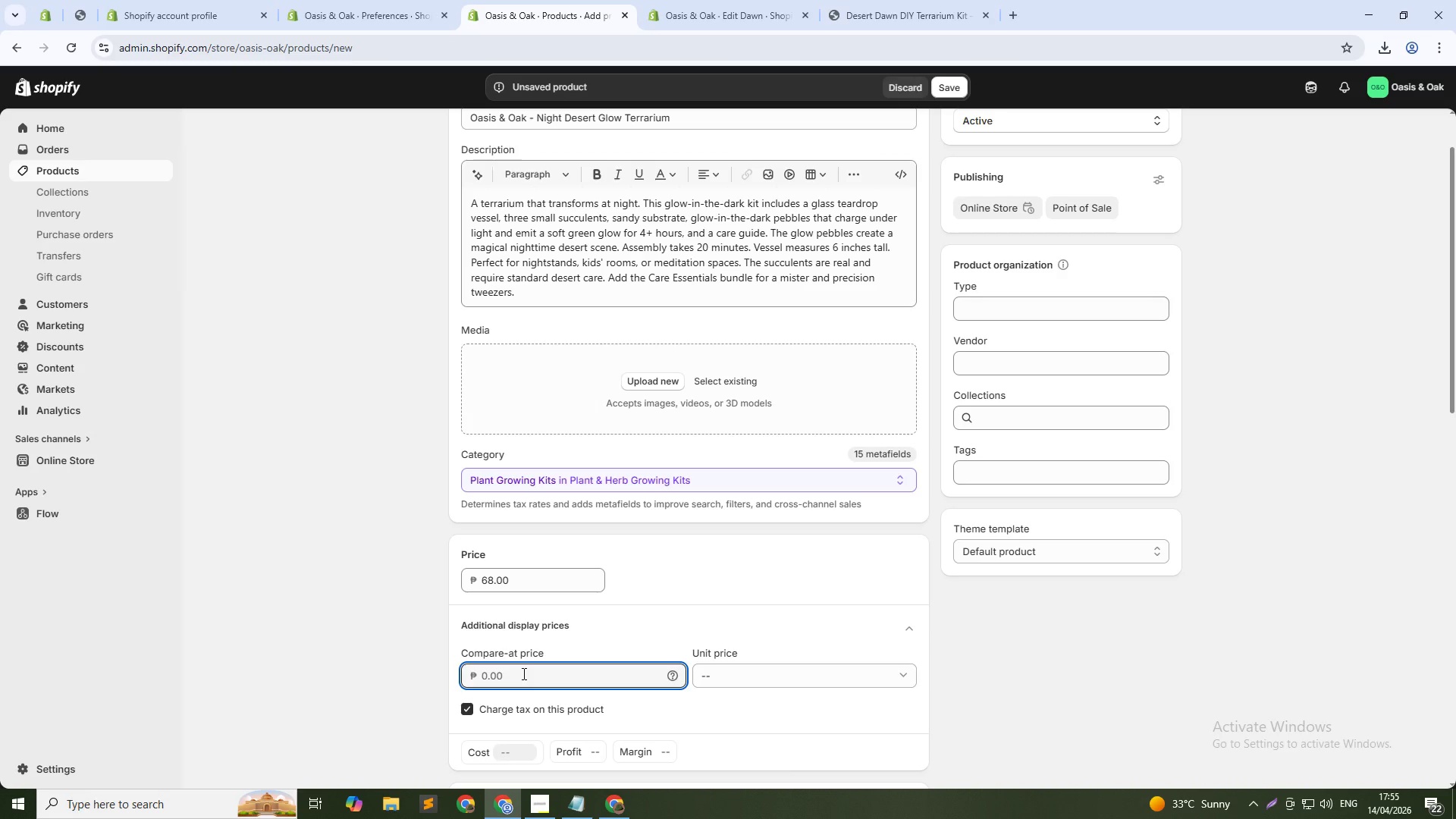 
key(Numpad0)
 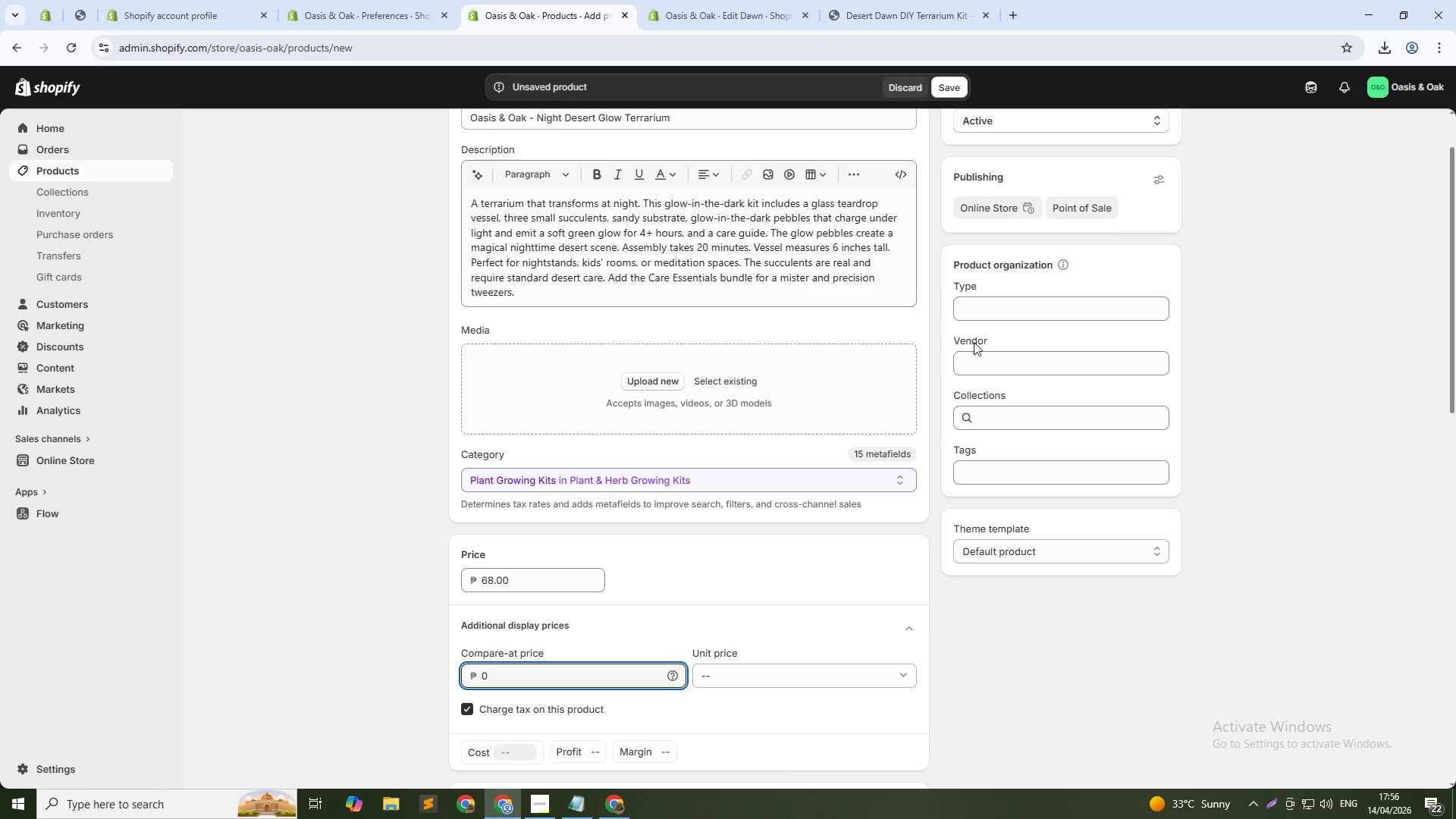 
left_click([981, 308])
 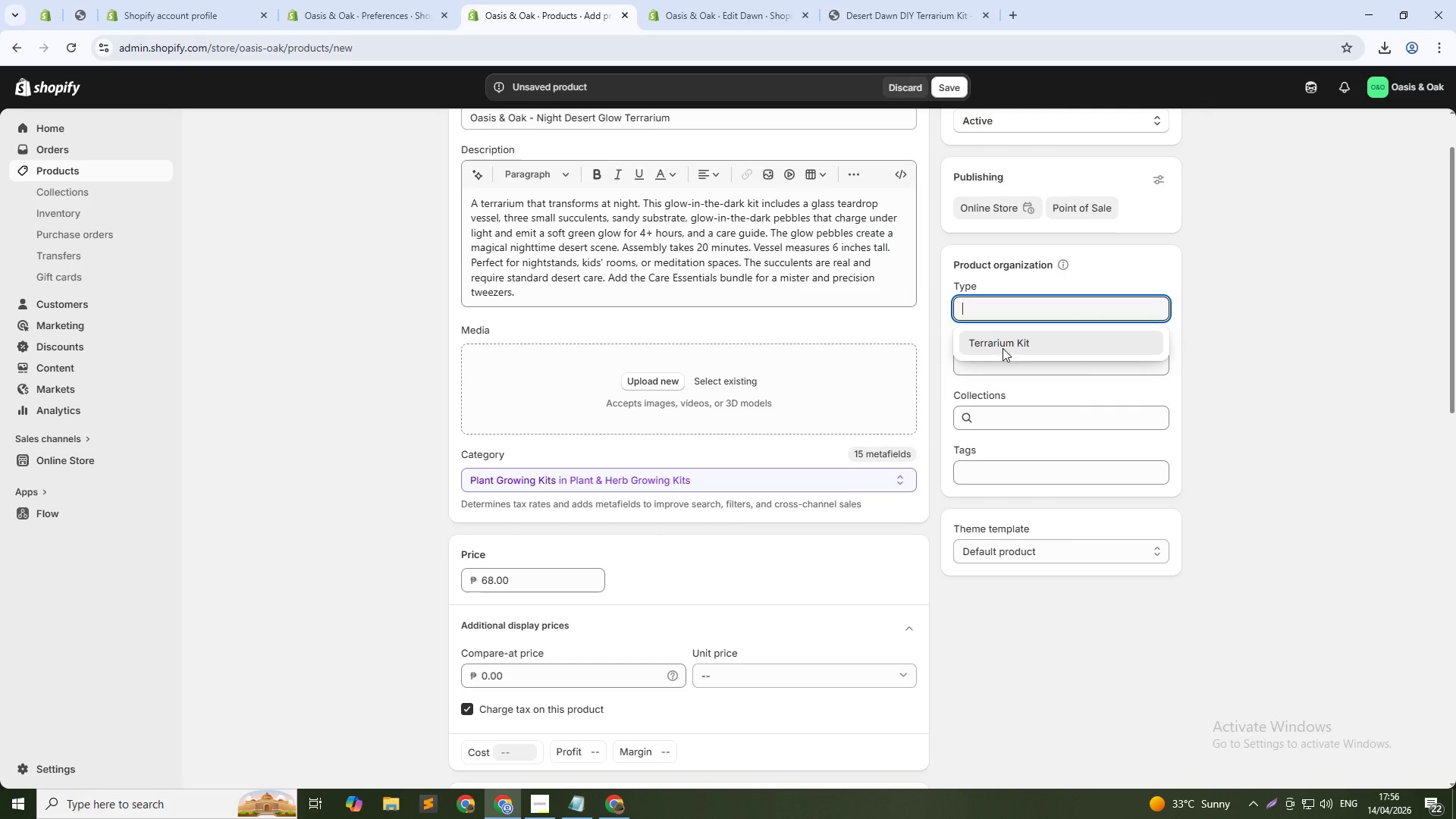 
left_click([1004, 345])
 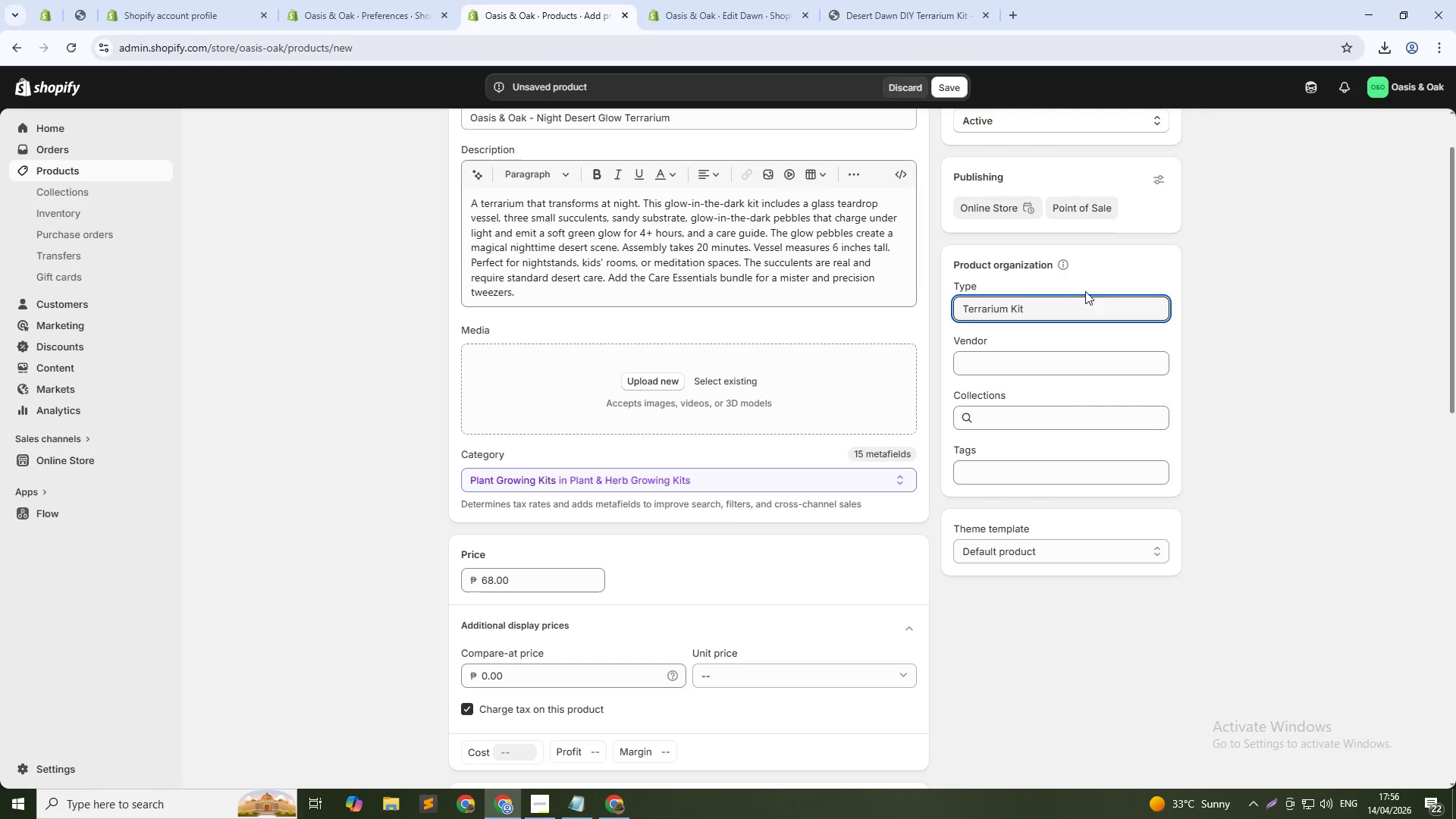 
left_click([1067, 373])
 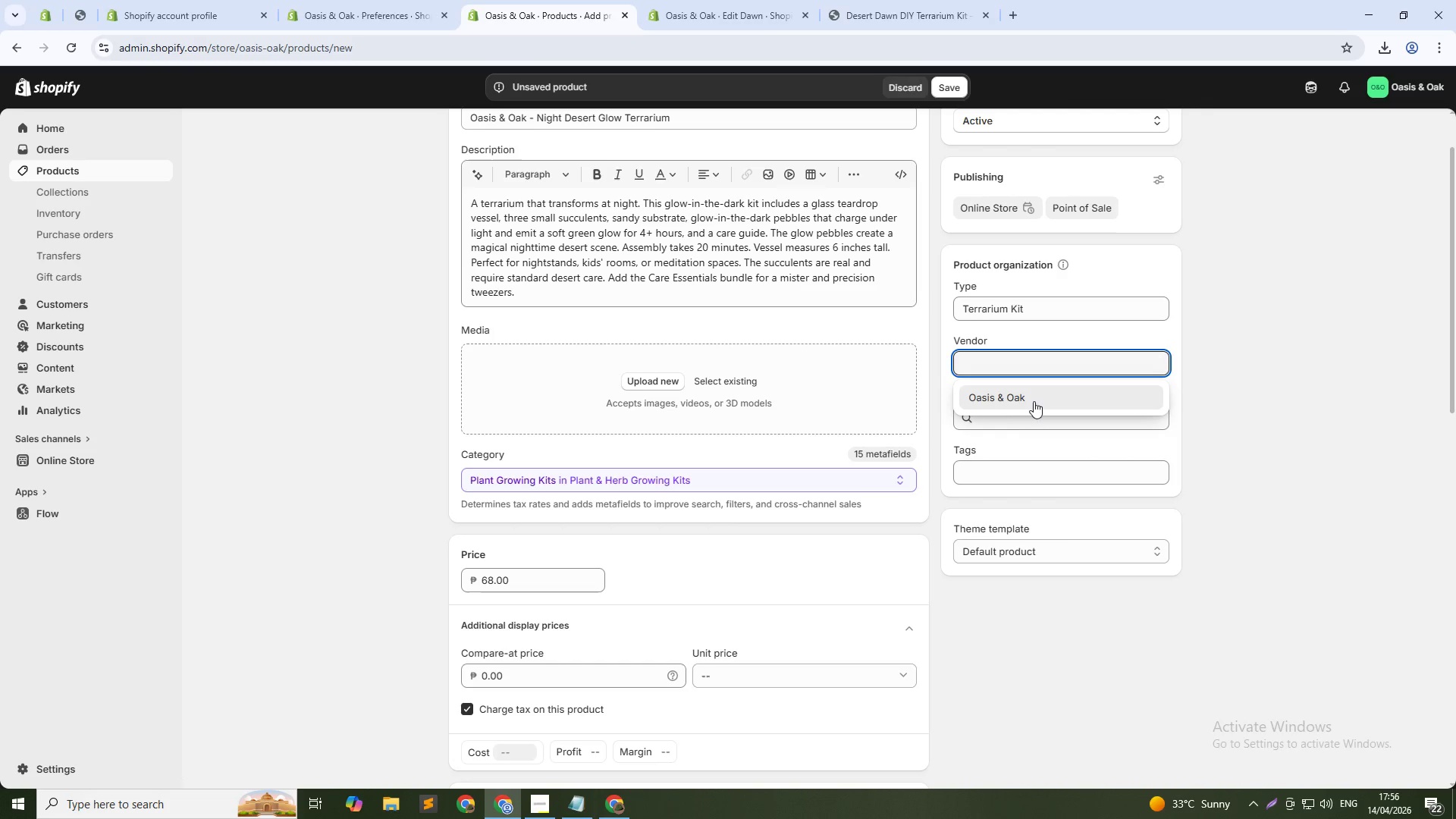 
left_click([1012, 395])
 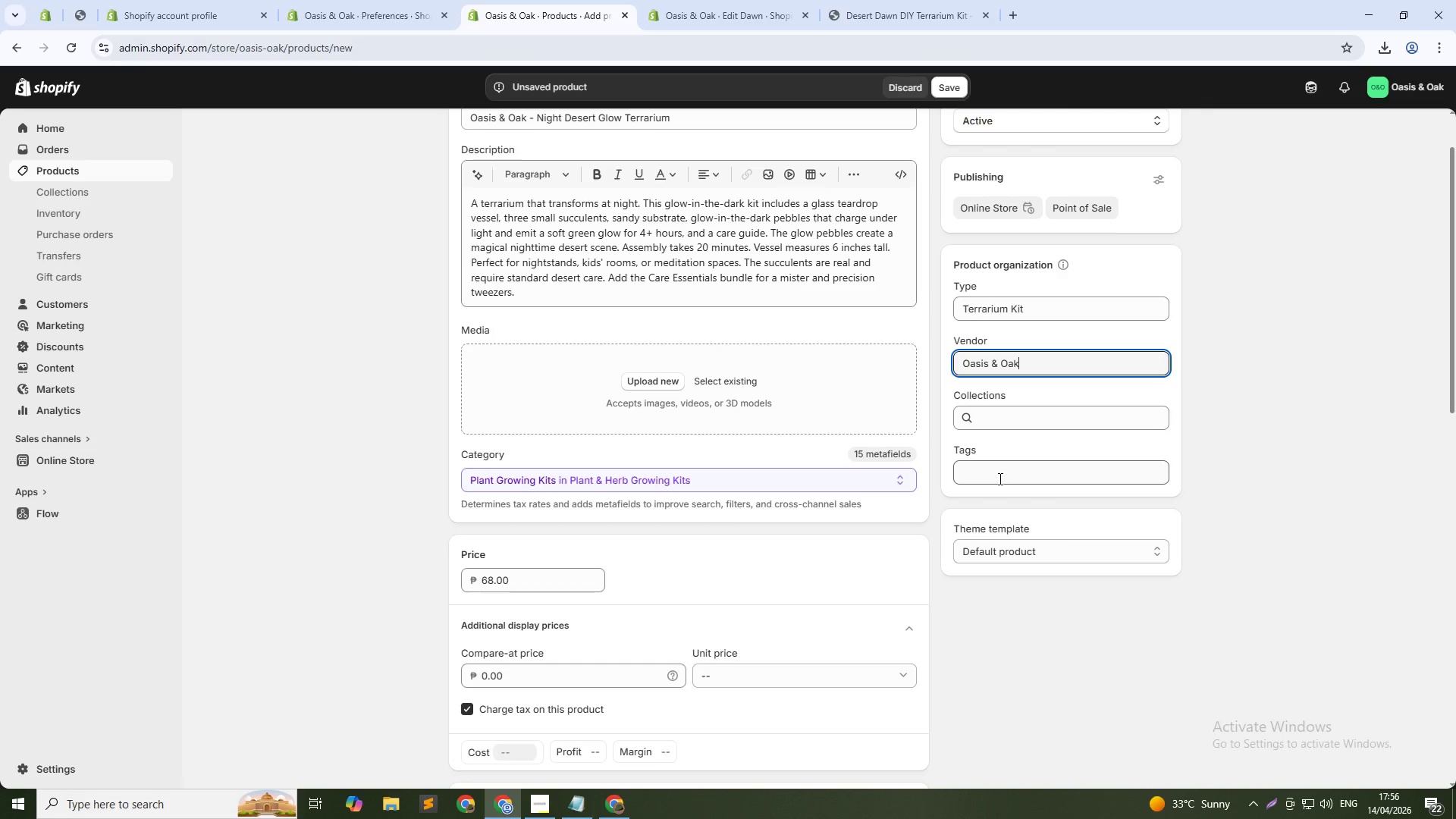 
left_click([998, 478])
 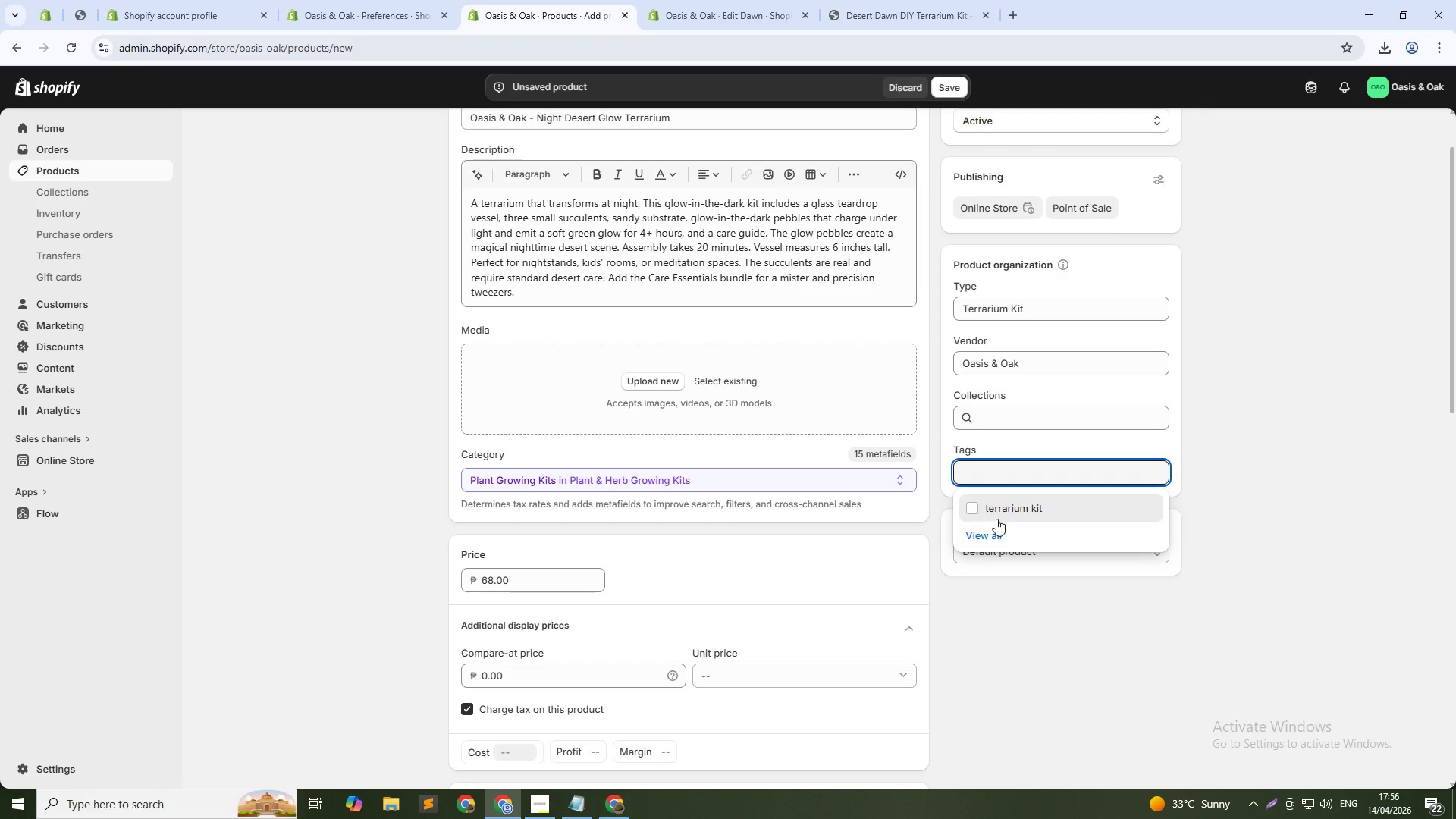 
left_click([1010, 508])
 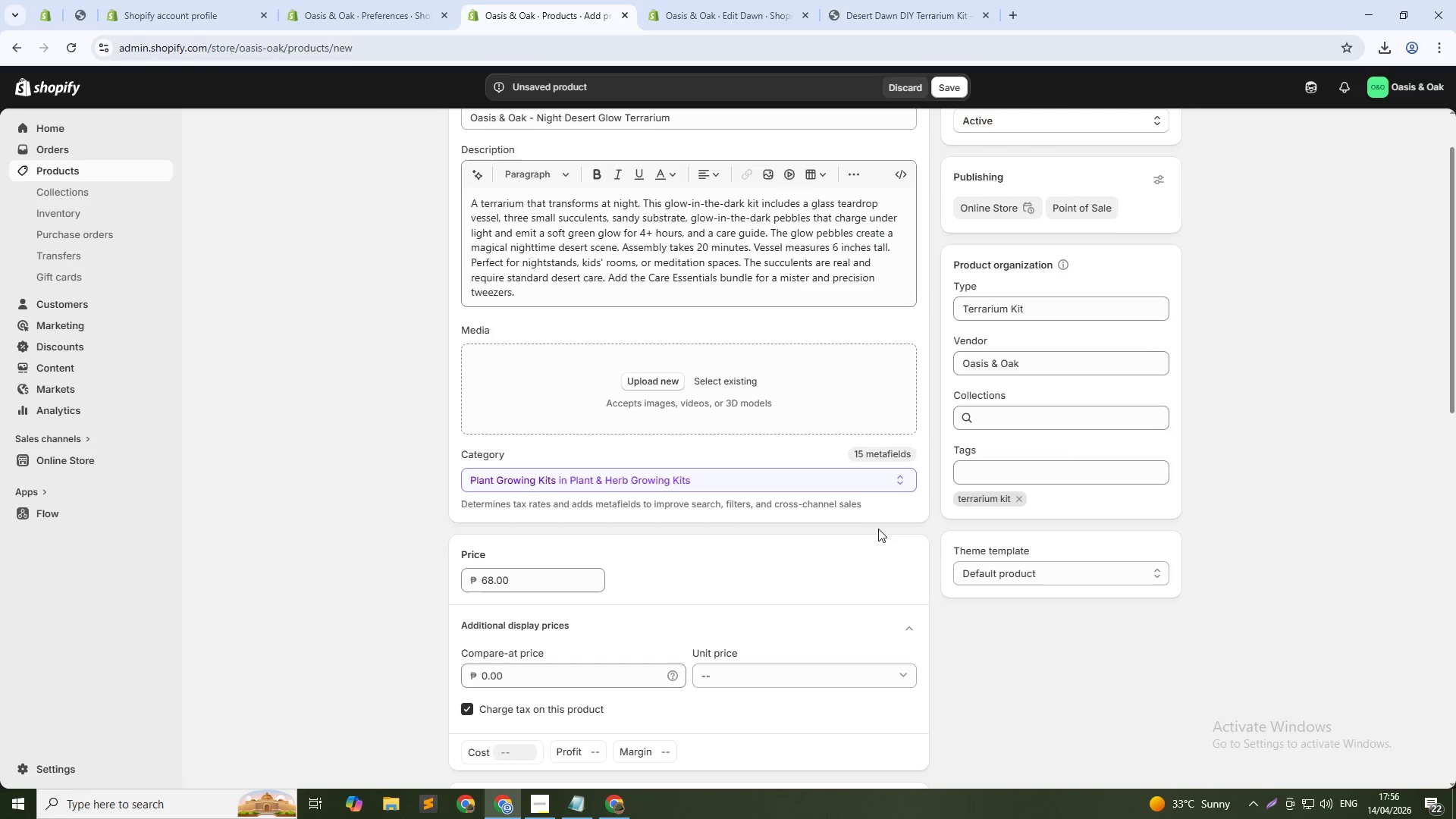 
scroll: coordinate [780, 480], scroll_direction: down, amount: 19.0
 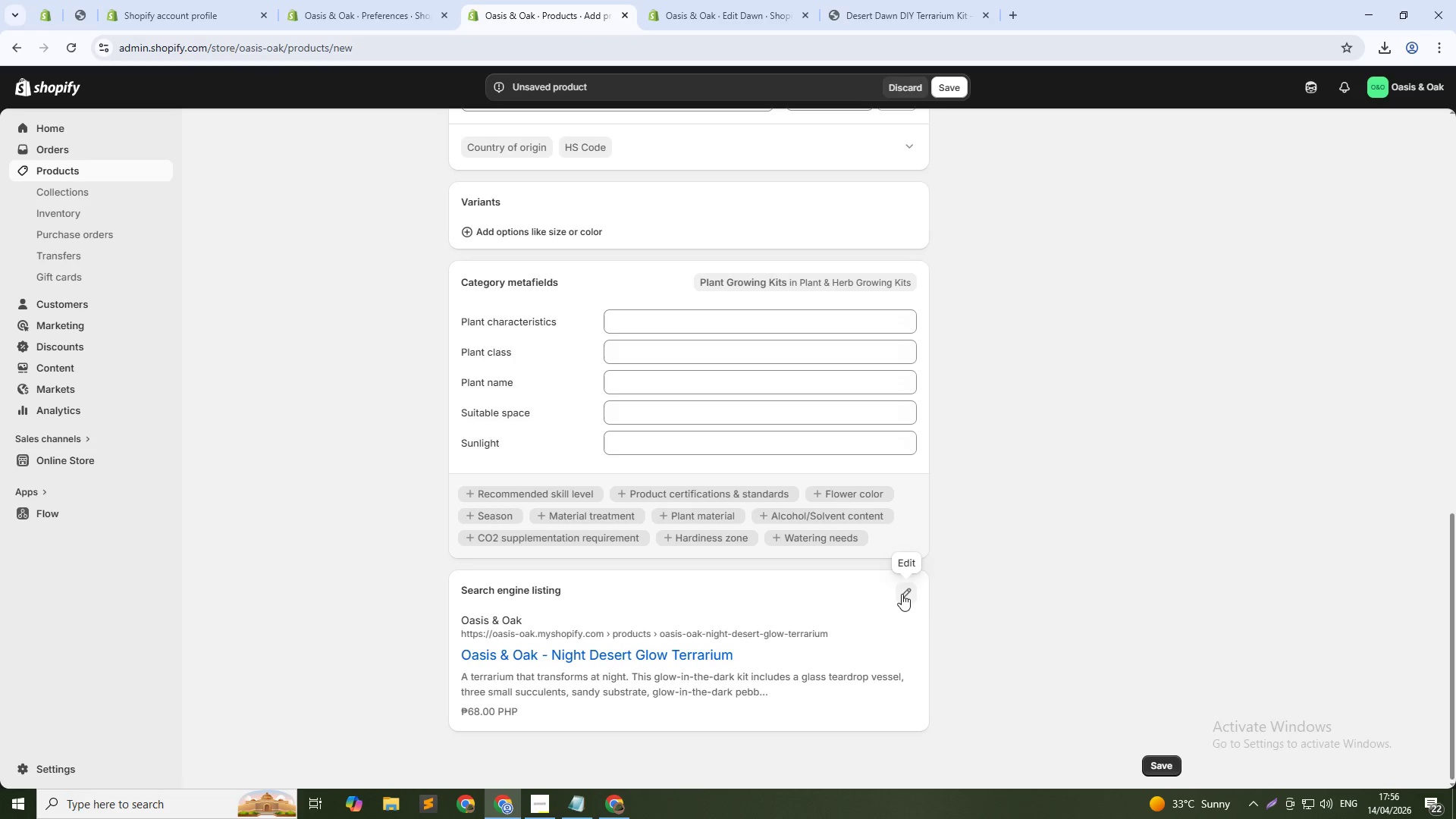 
left_click([906, 595])
 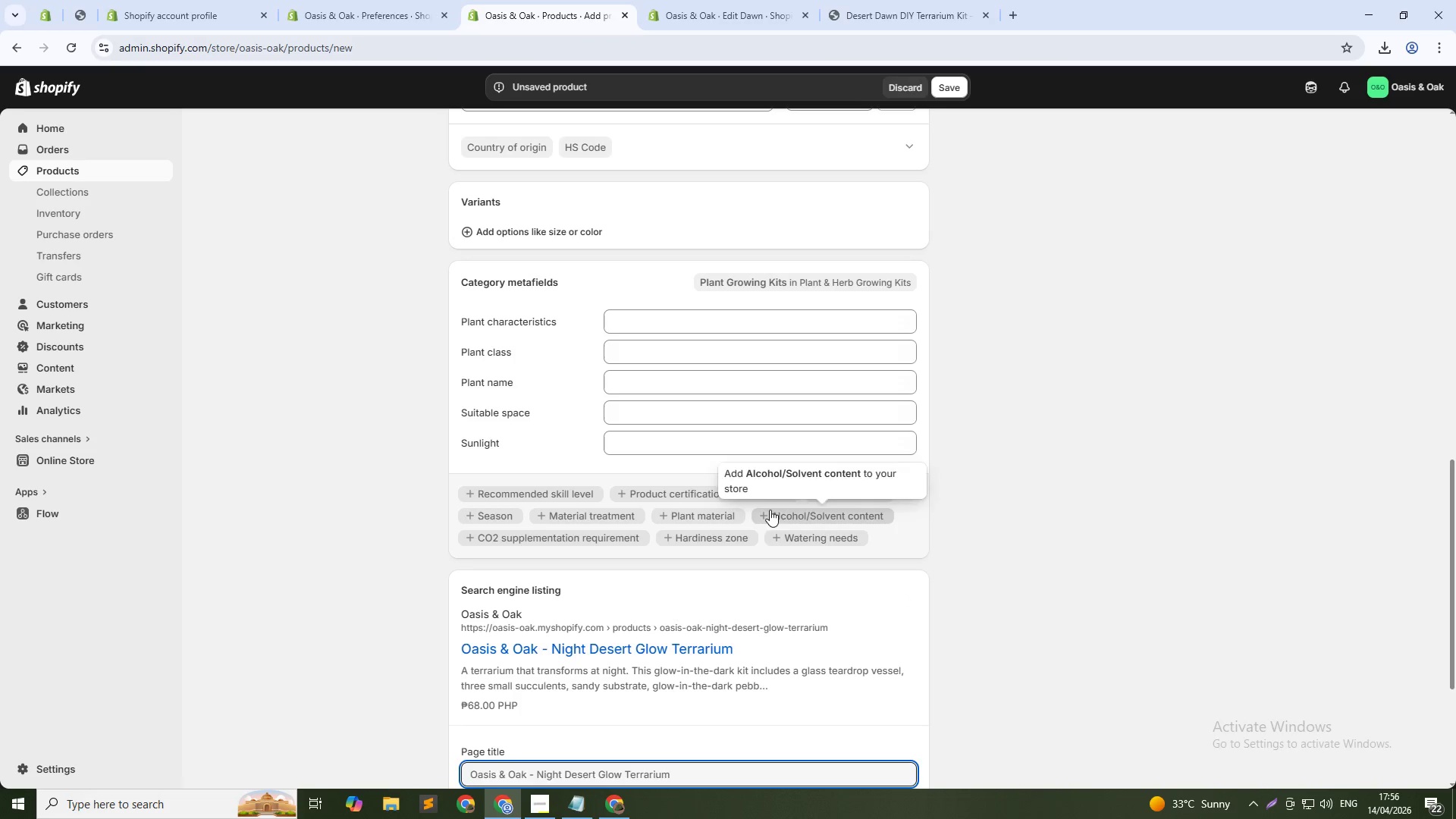 
scroll: coordinate [714, 576], scroll_direction: down, amount: 7.0
 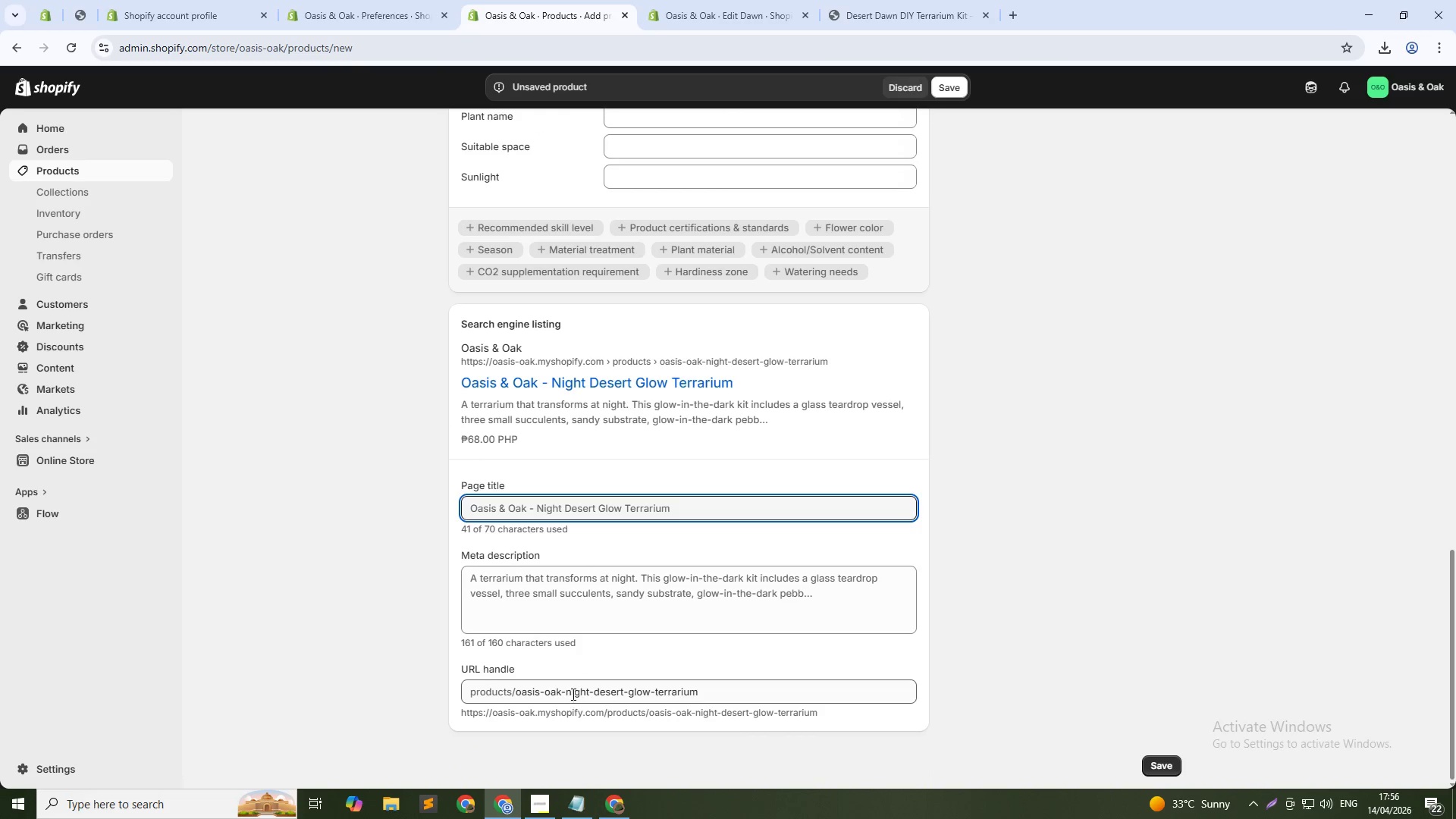 
left_click([571, 691])
 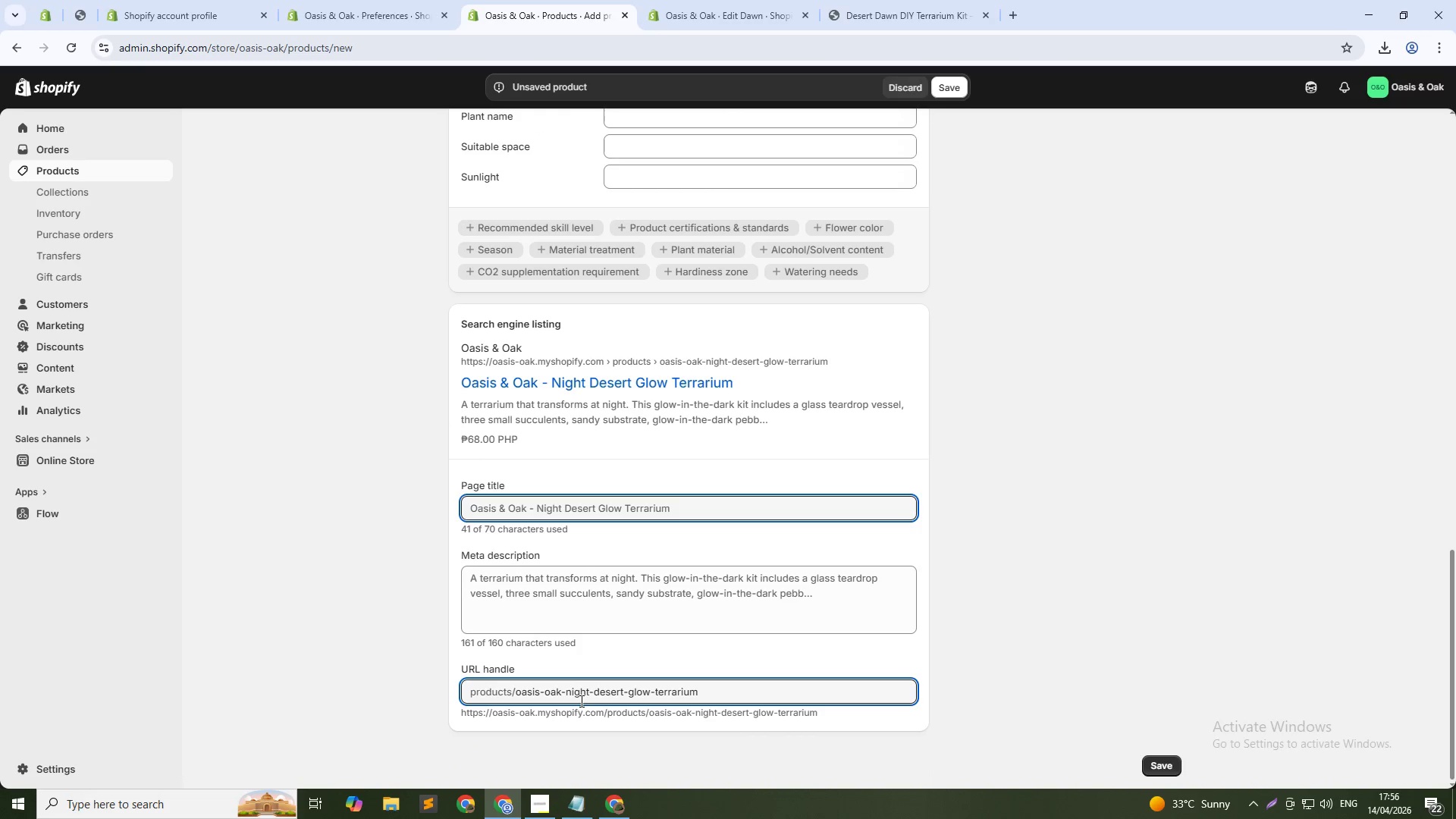 
key(ArrowLeft)
 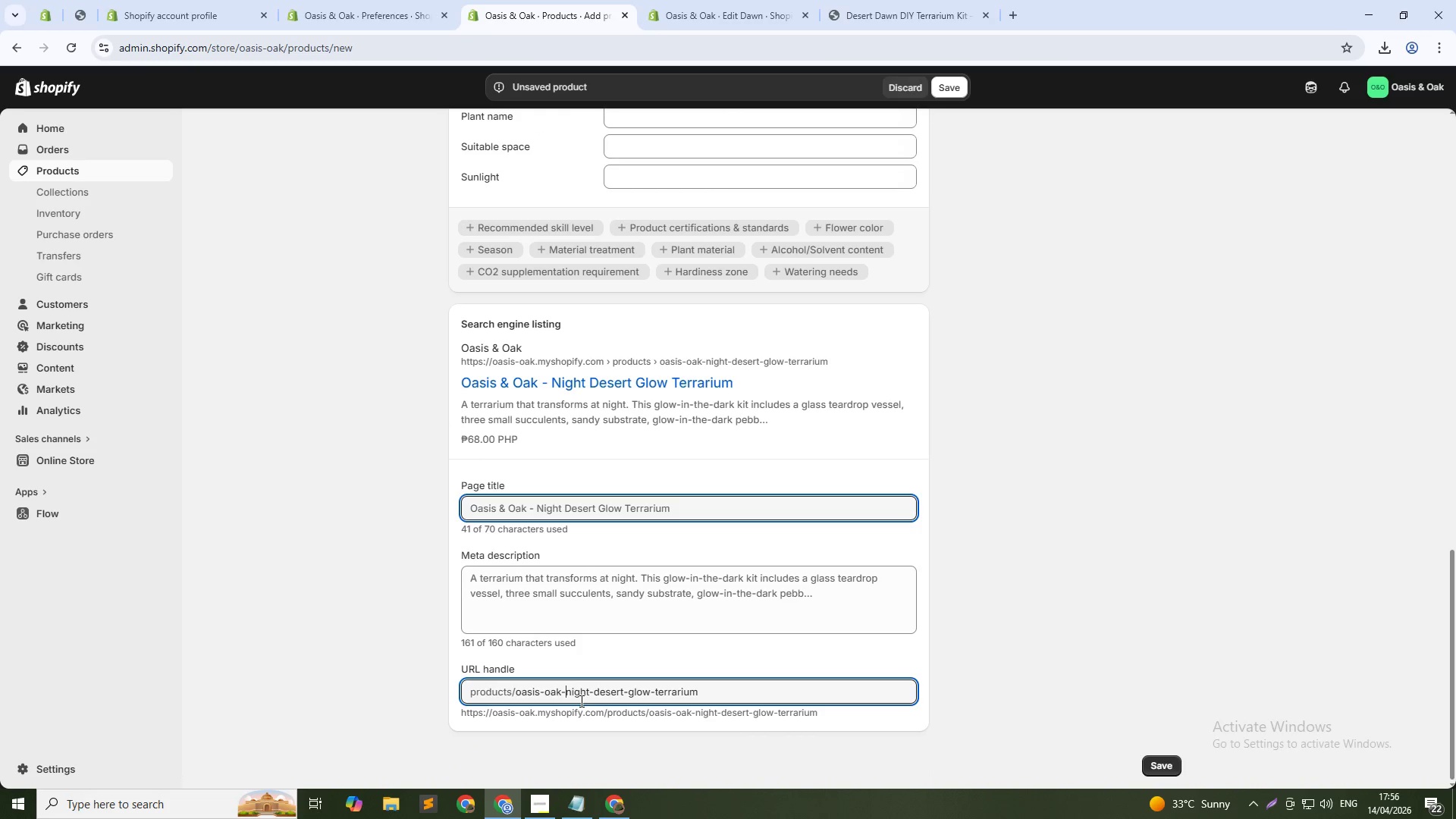 
key(Control+Shift+ArrowUp)
 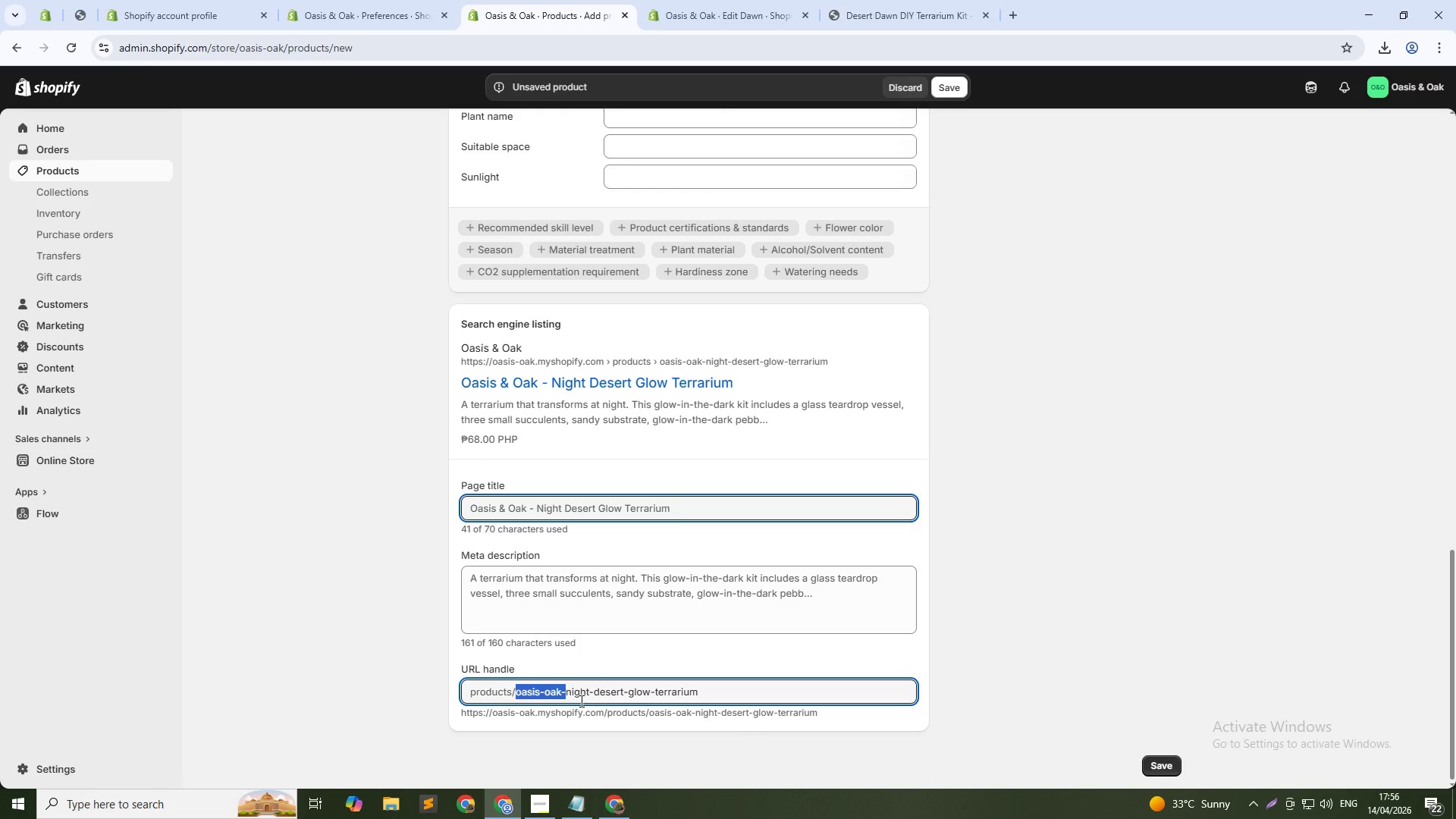 
key(Backspace)
 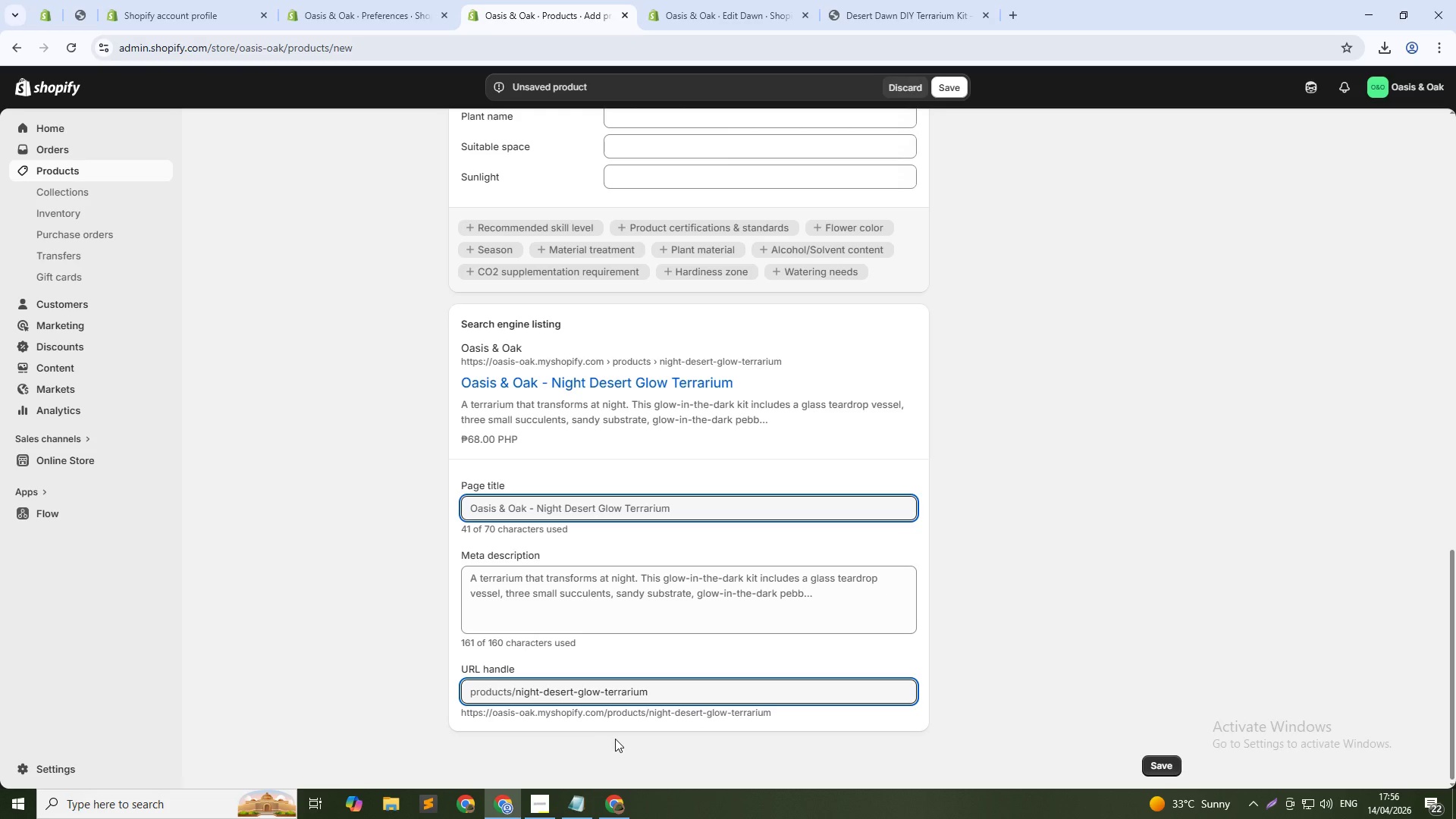 
wait(6.88)
 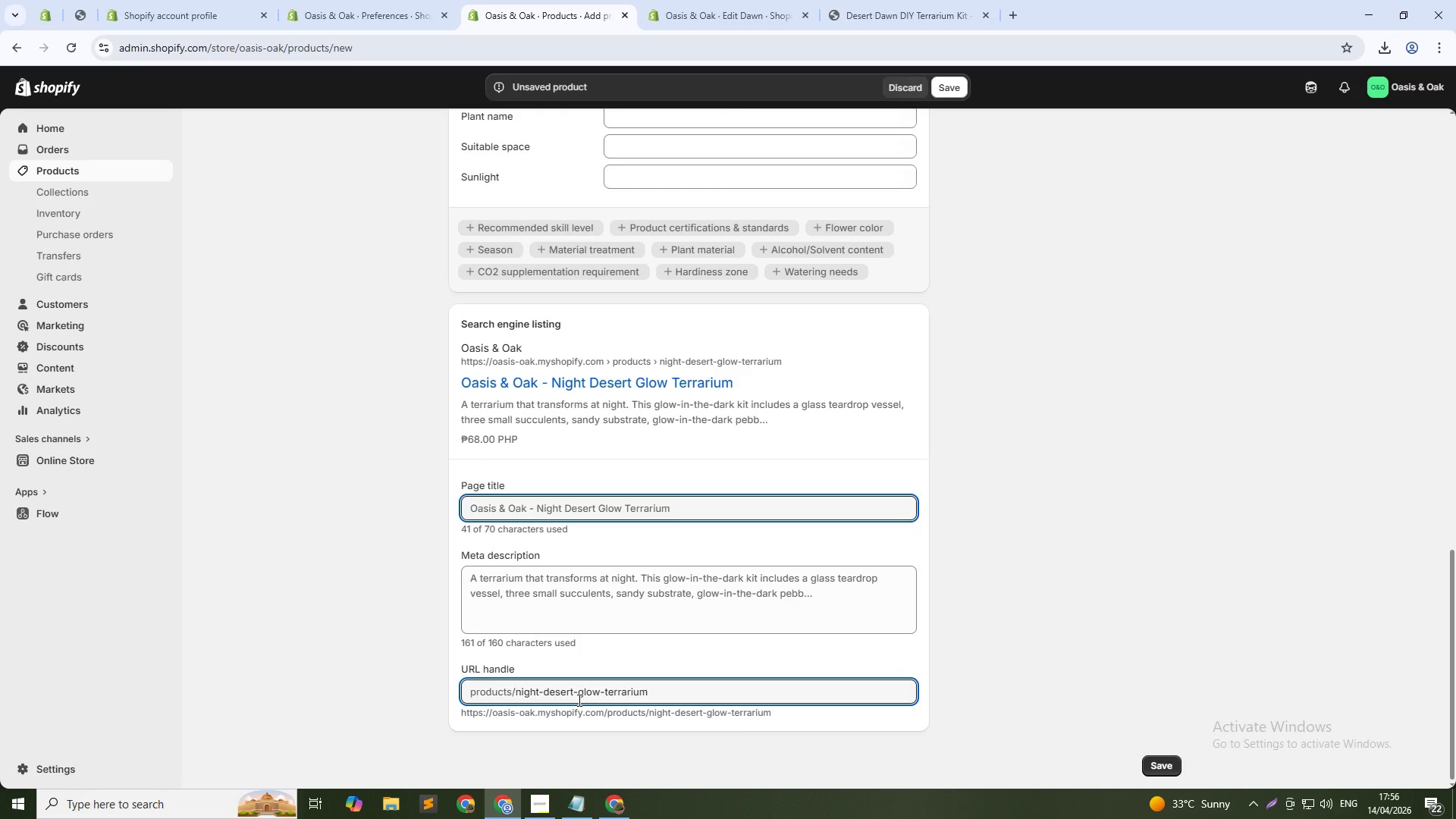 
left_click([539, 510])
 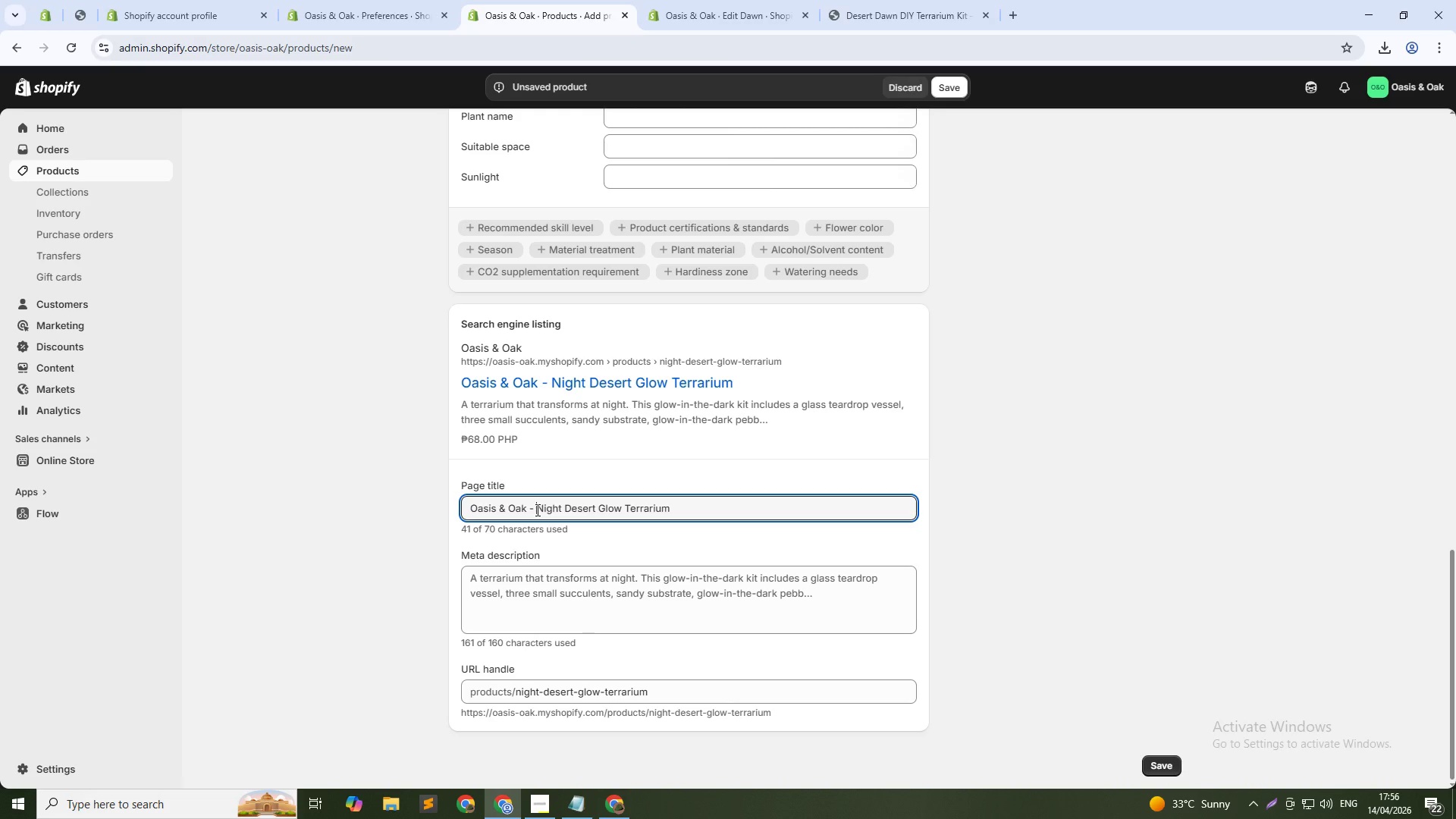 
key(Control+Shift+ArrowUp)
 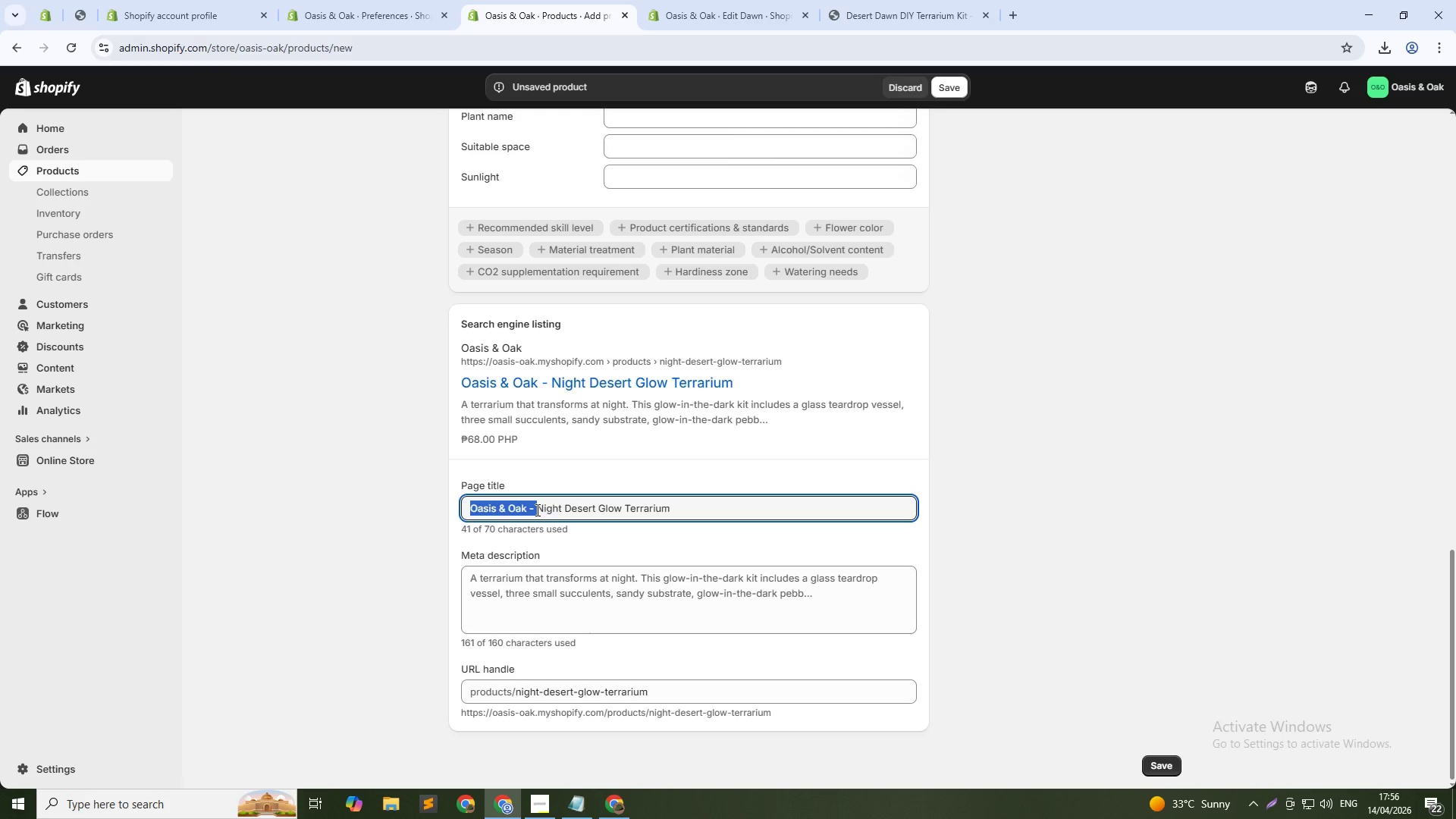 
key(Backspace)
 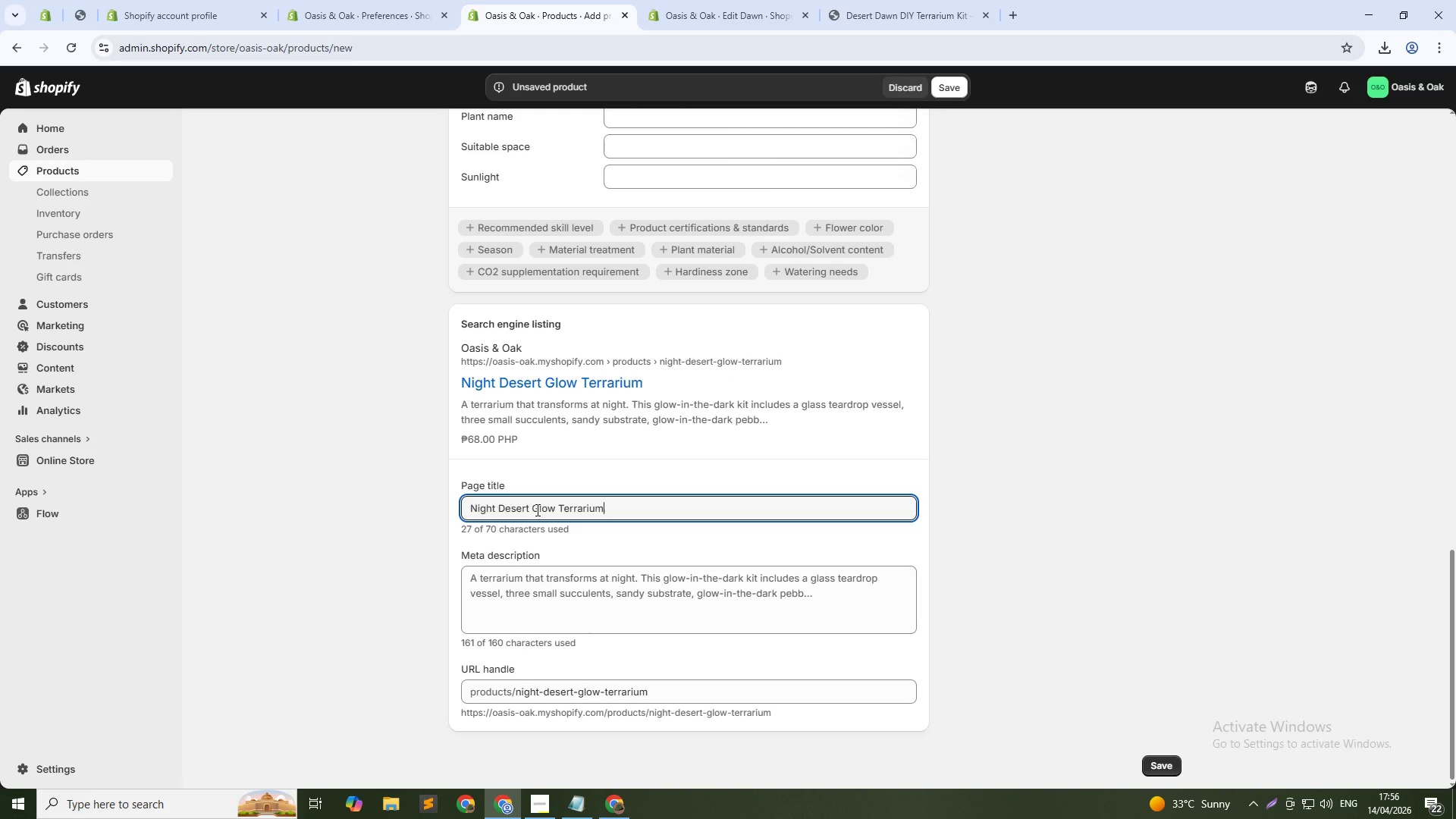 
key(ArrowDown)
 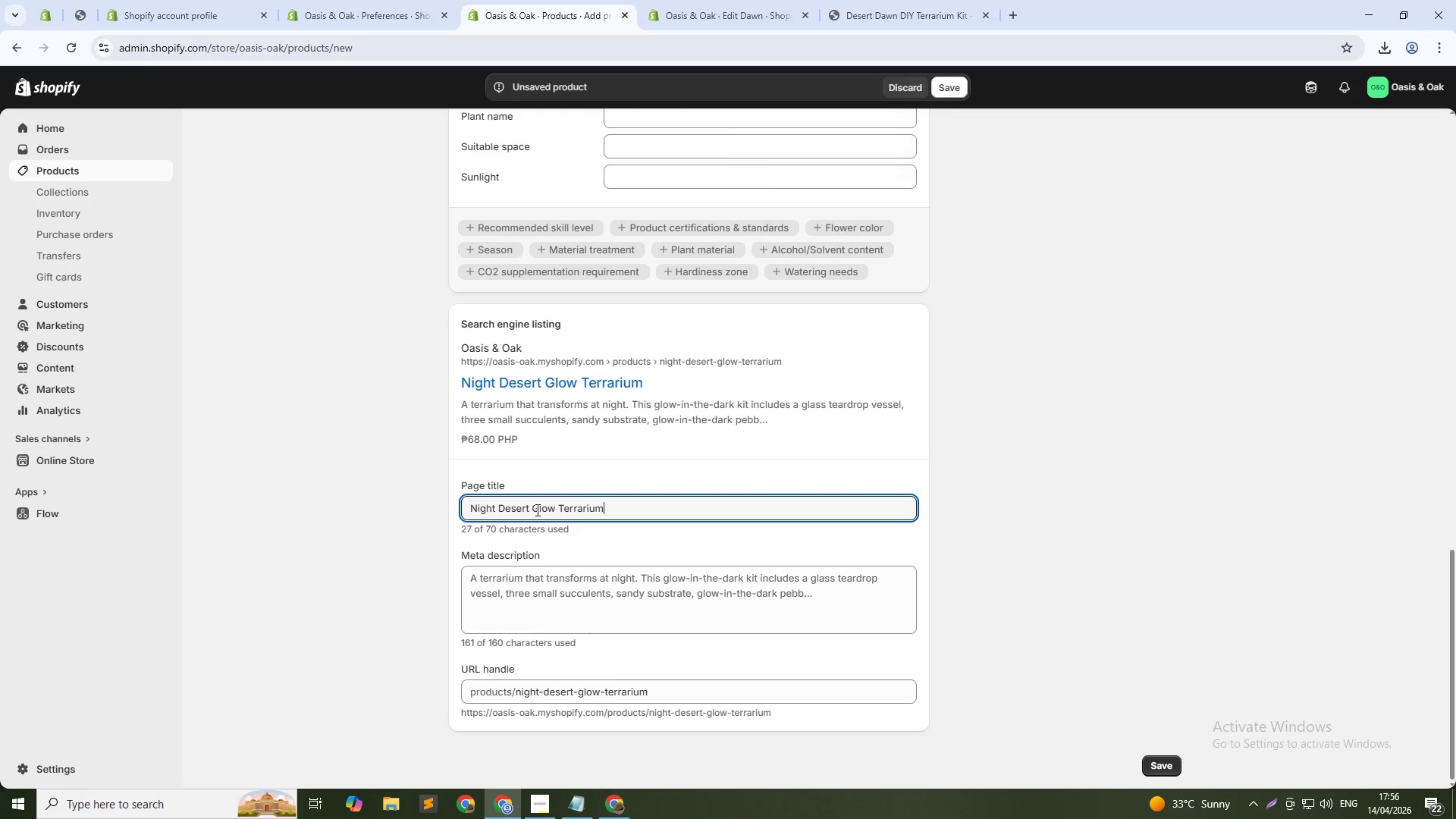 
type( Kit)
key(Tab)
 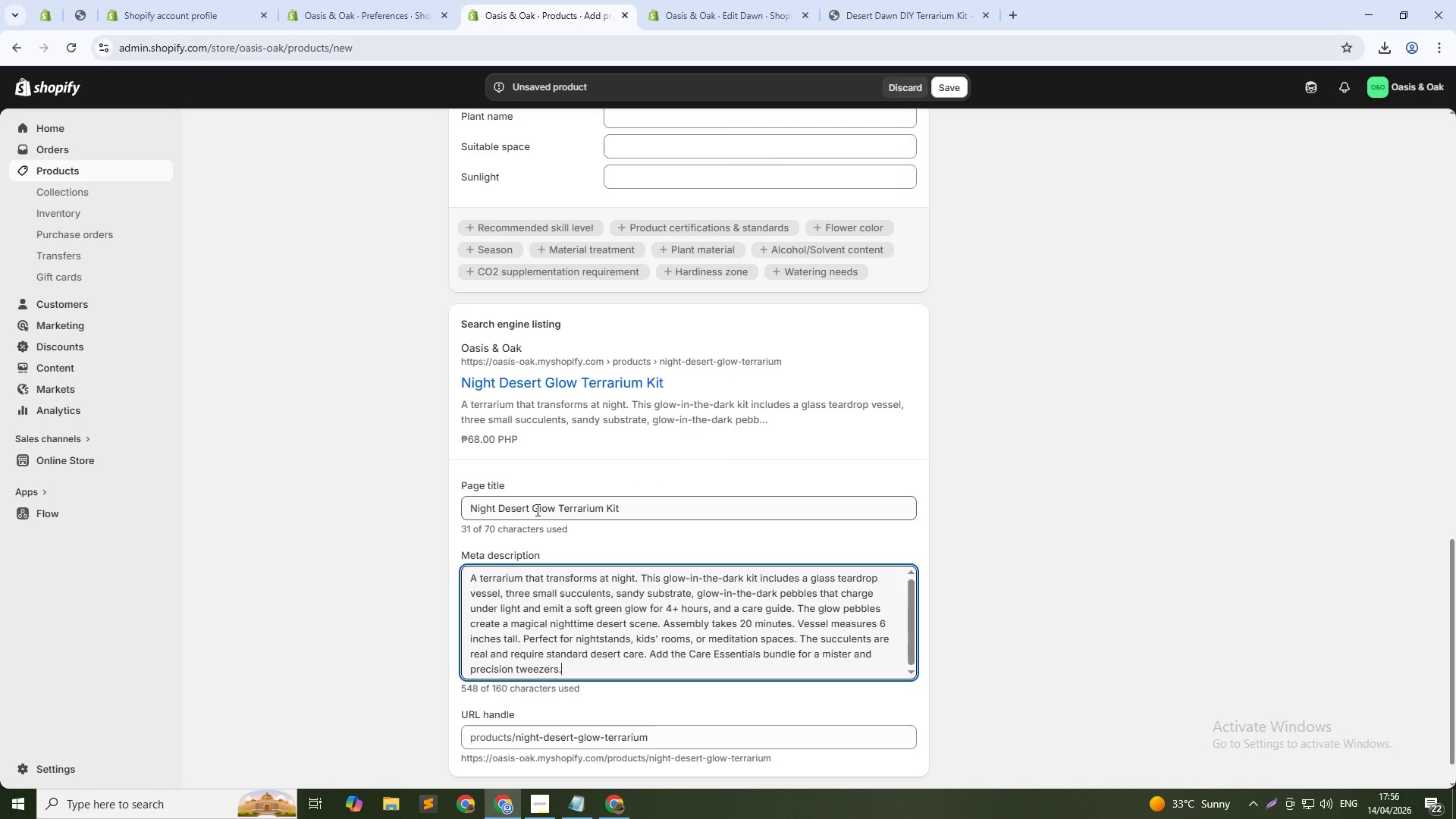 
key(Control+A)
 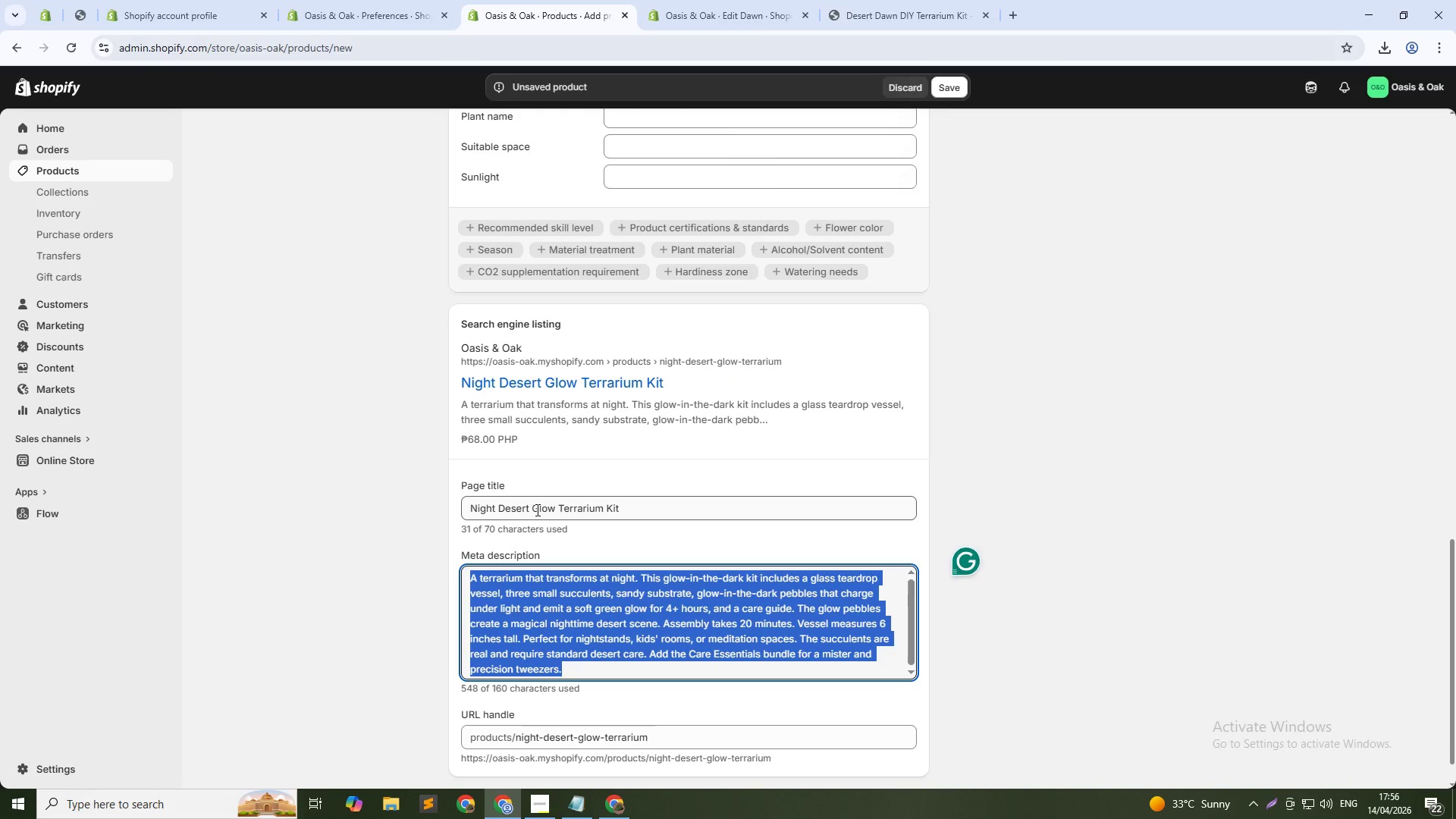 
type(Glow-in-the-dark terrarium kit with succulents and glowing pebbles. Magical night display. Shop handcrafted terrariums today.)
 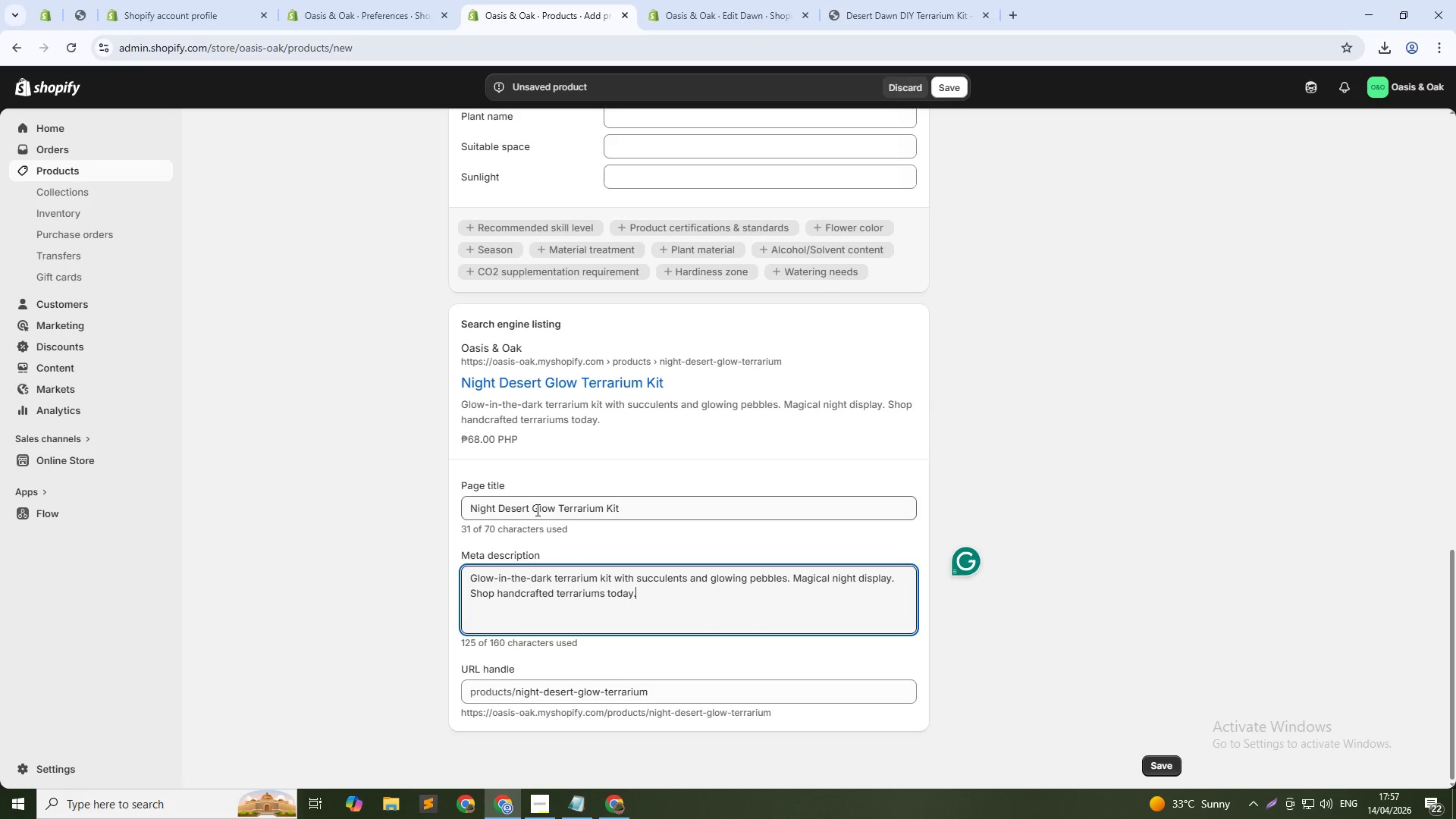 
wait(10.17)
 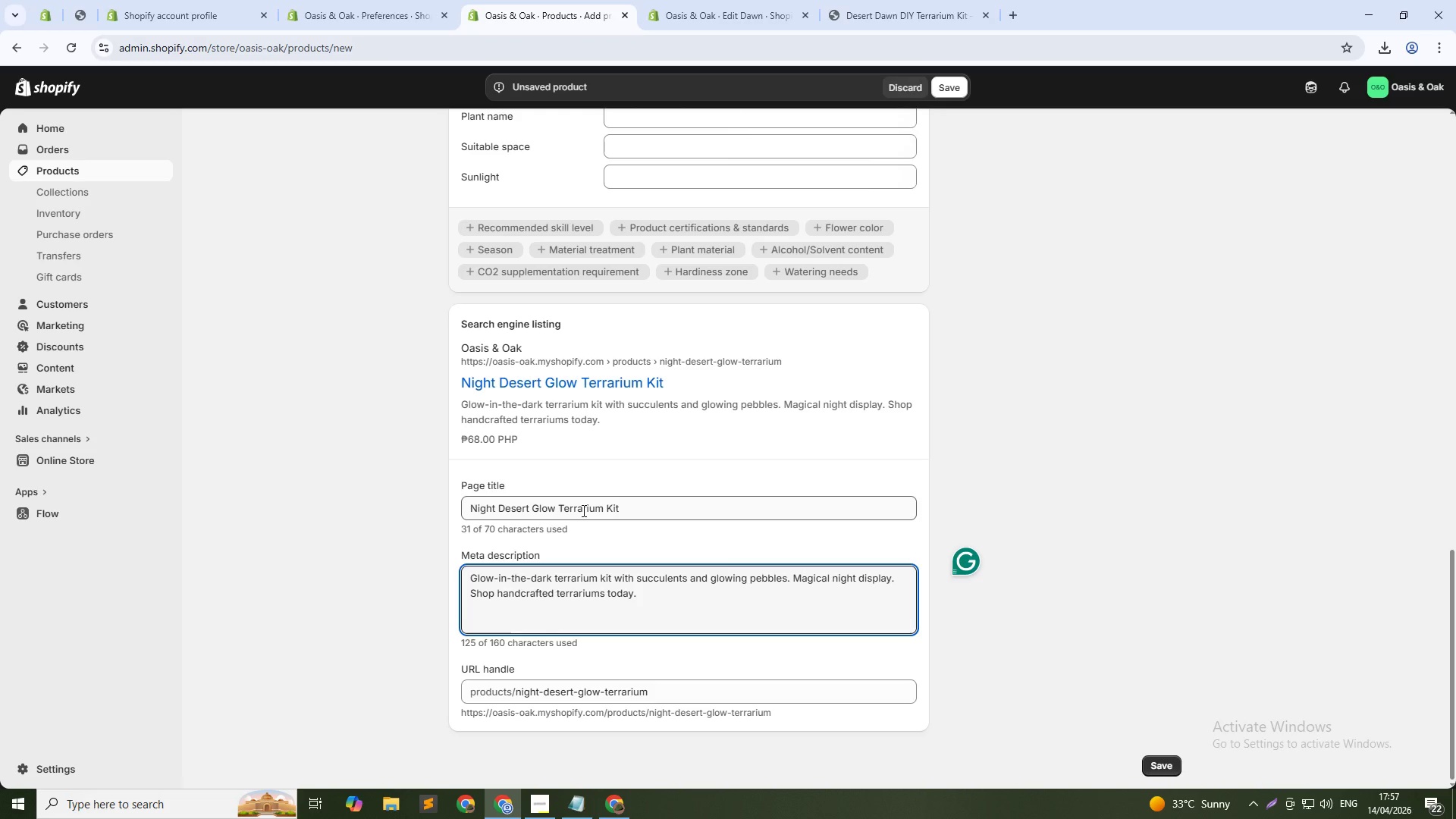 
scroll: coordinate [555, 403], scroll_direction: up, amount: 6.0
 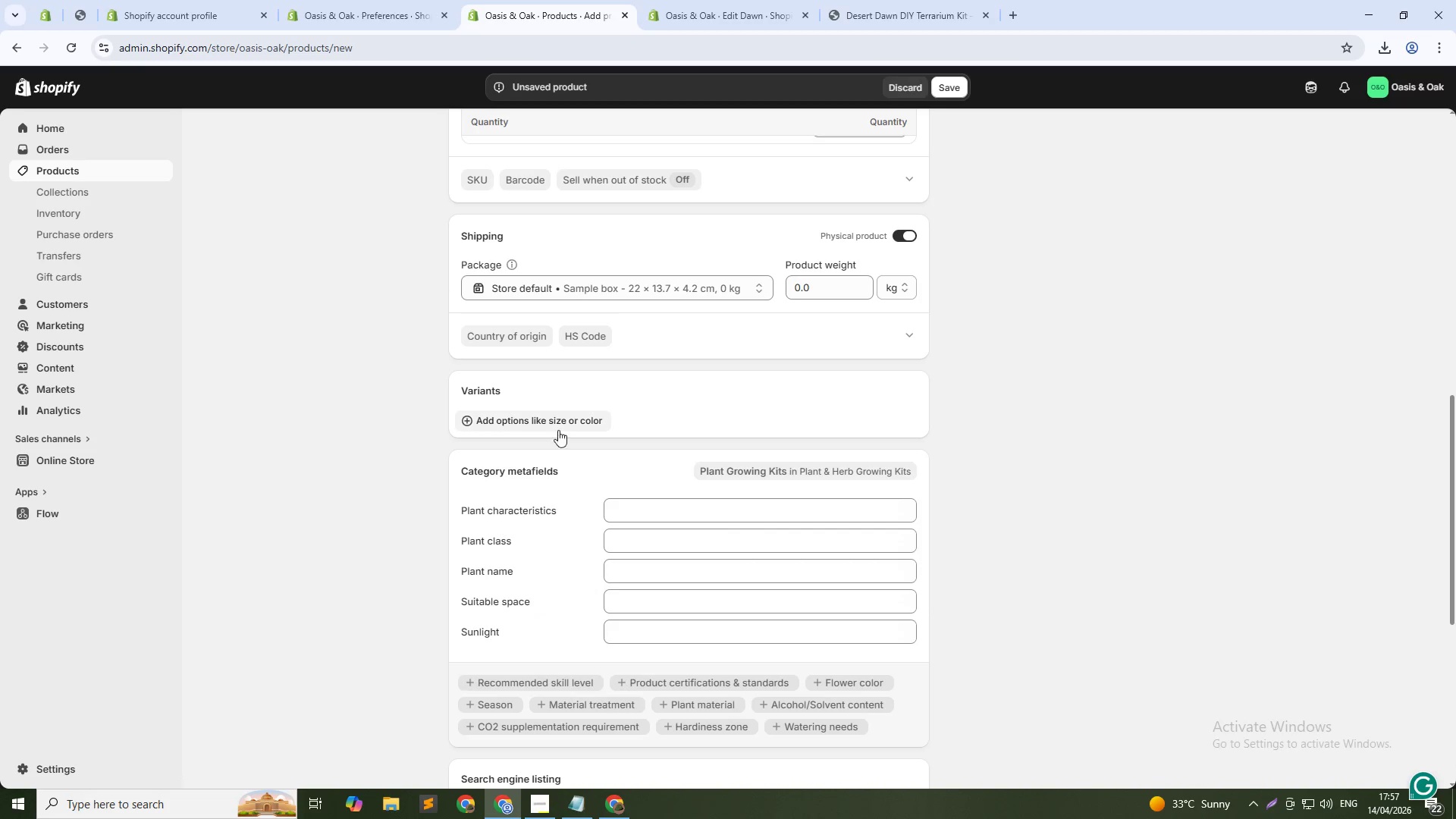 
left_click([566, 420])
 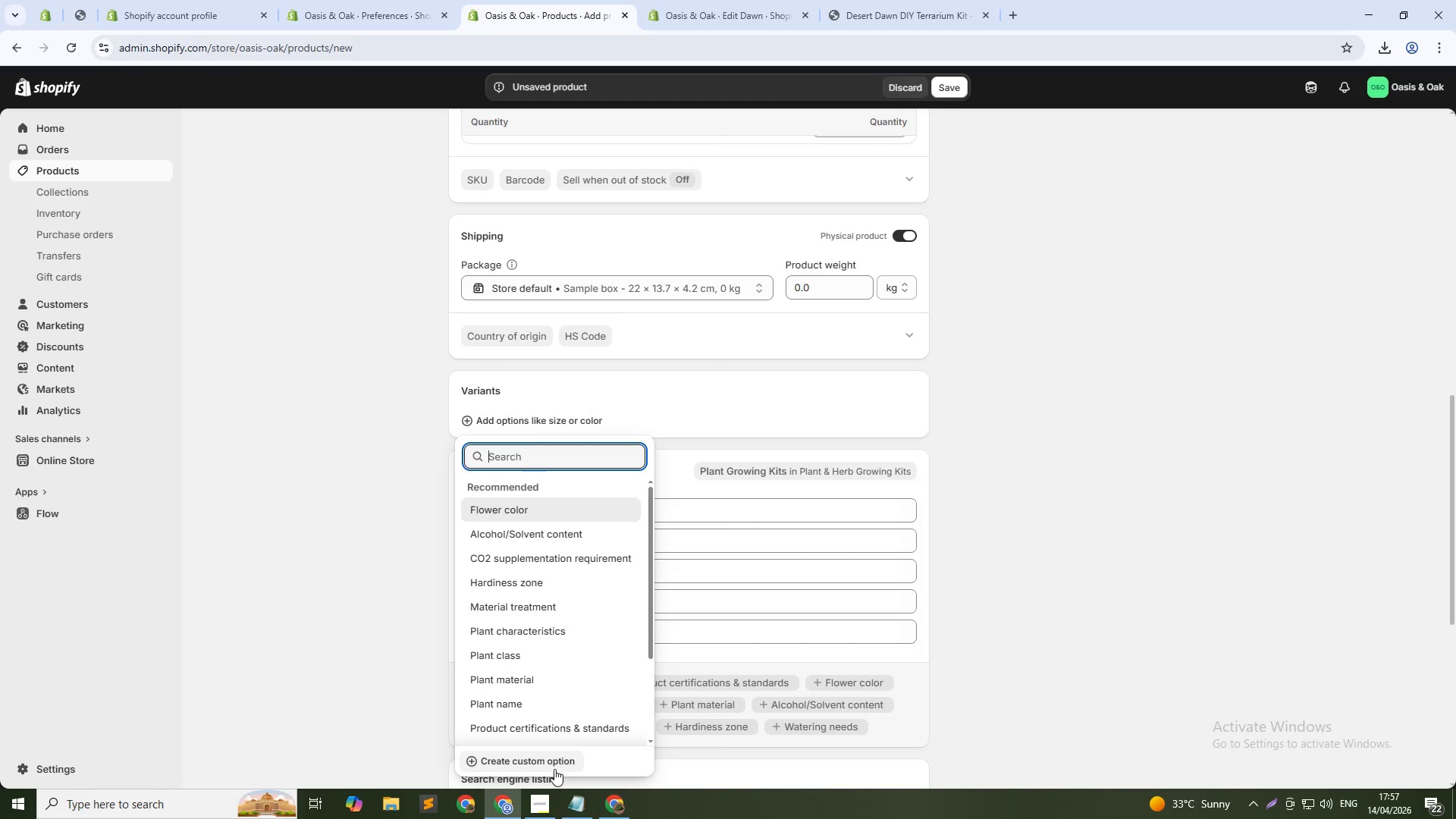 
left_click([548, 762])
 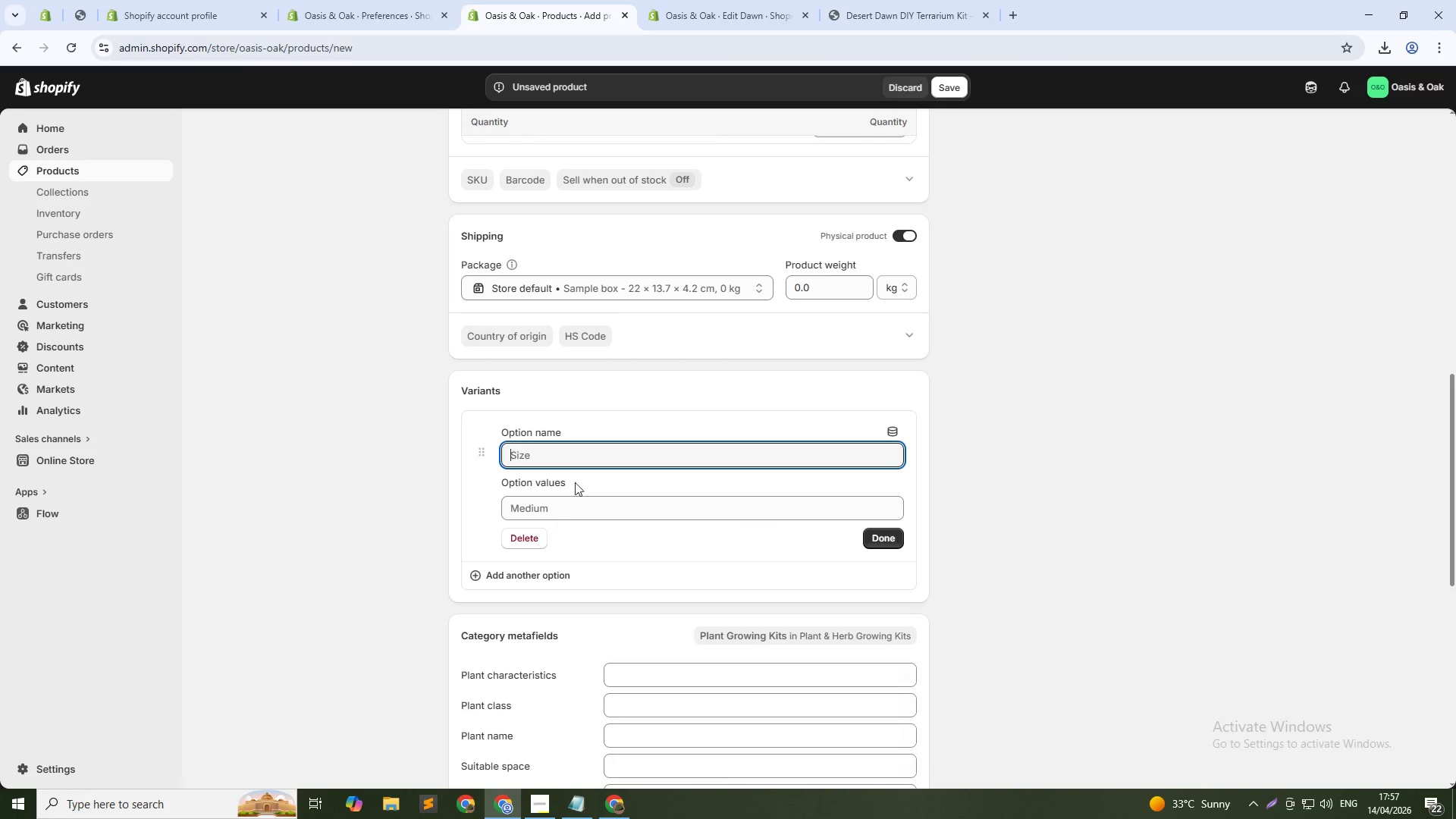 
type(Size)
 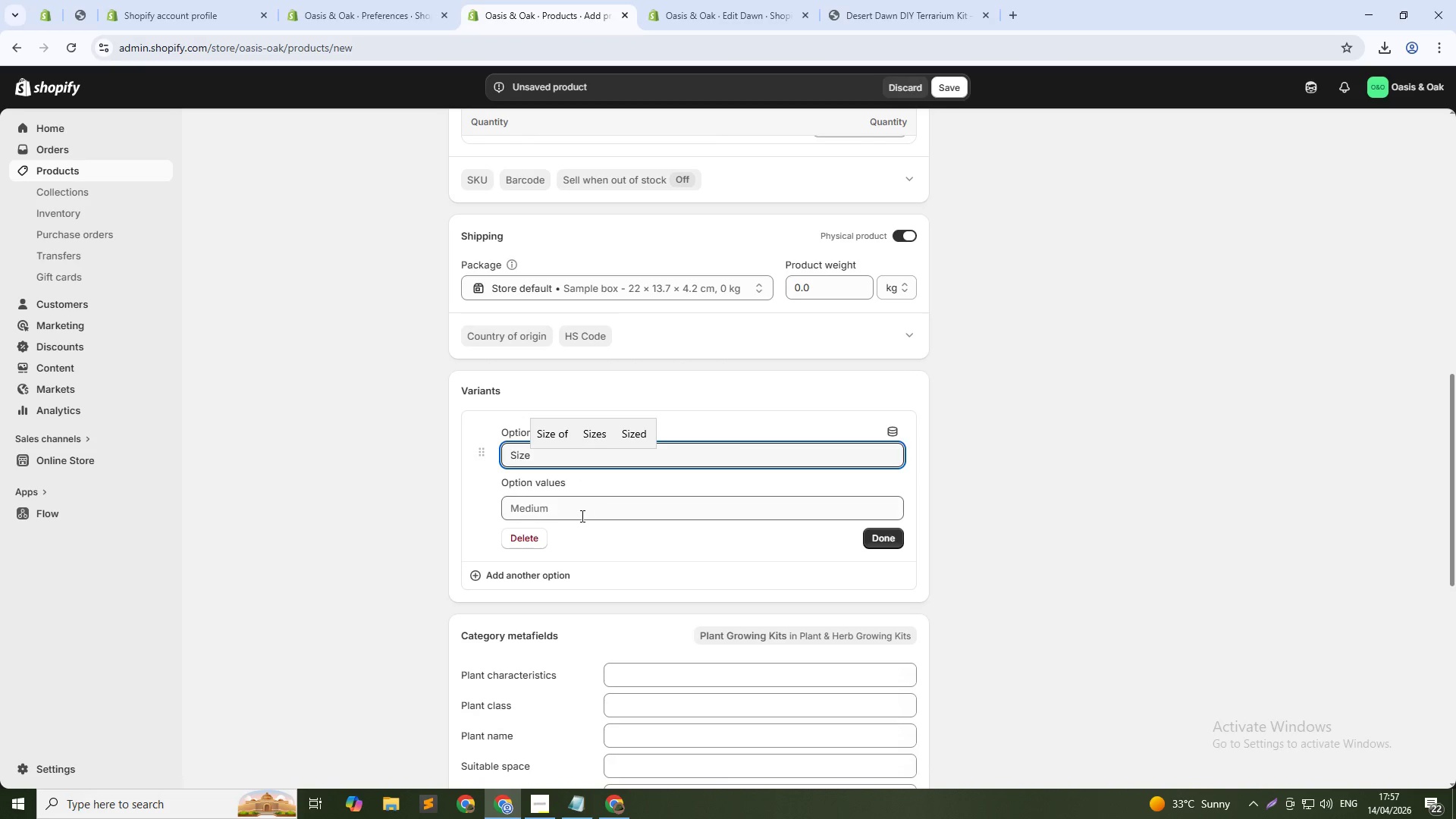 
left_click([581, 516])
 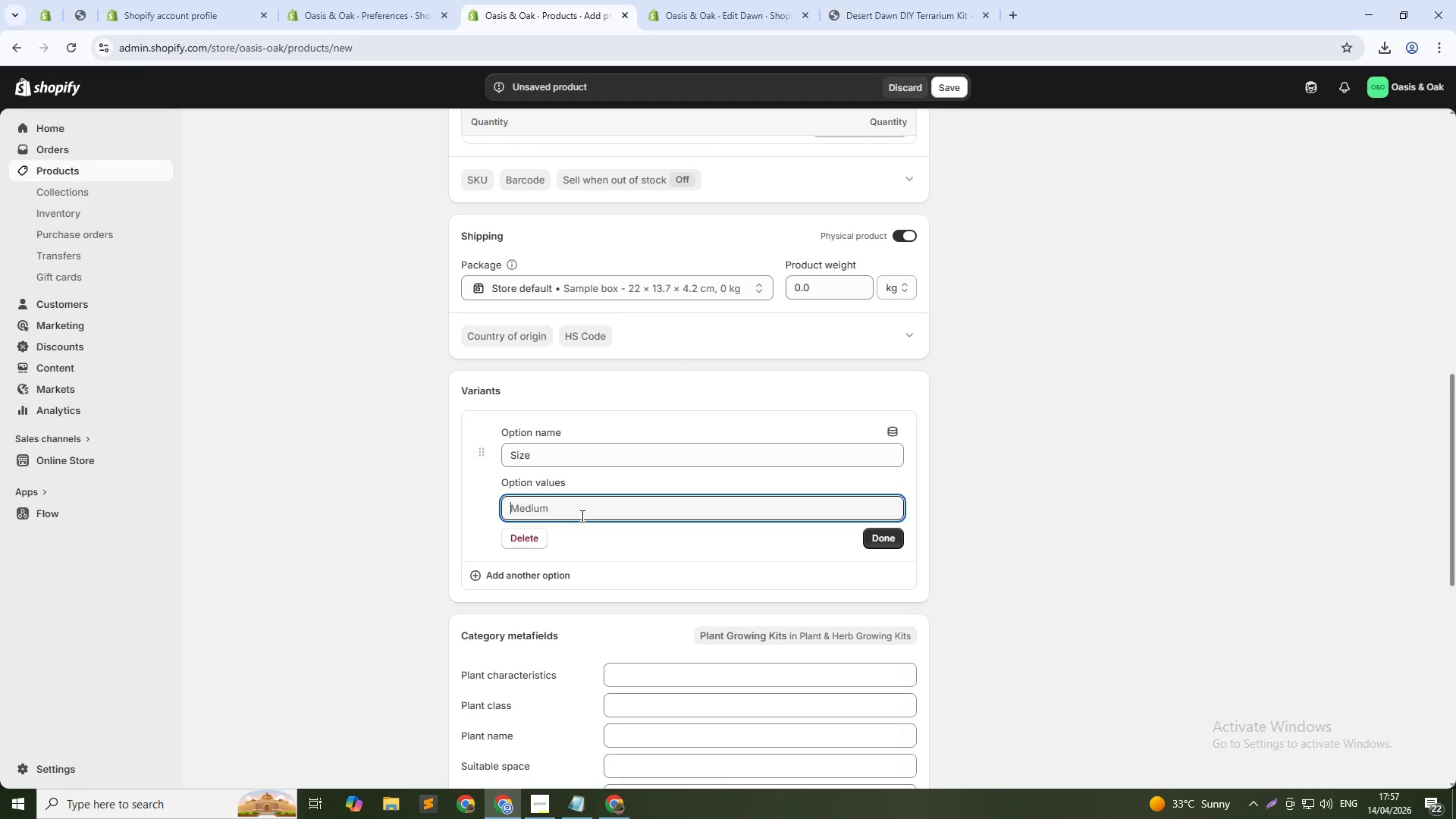 
type(Standard ))
 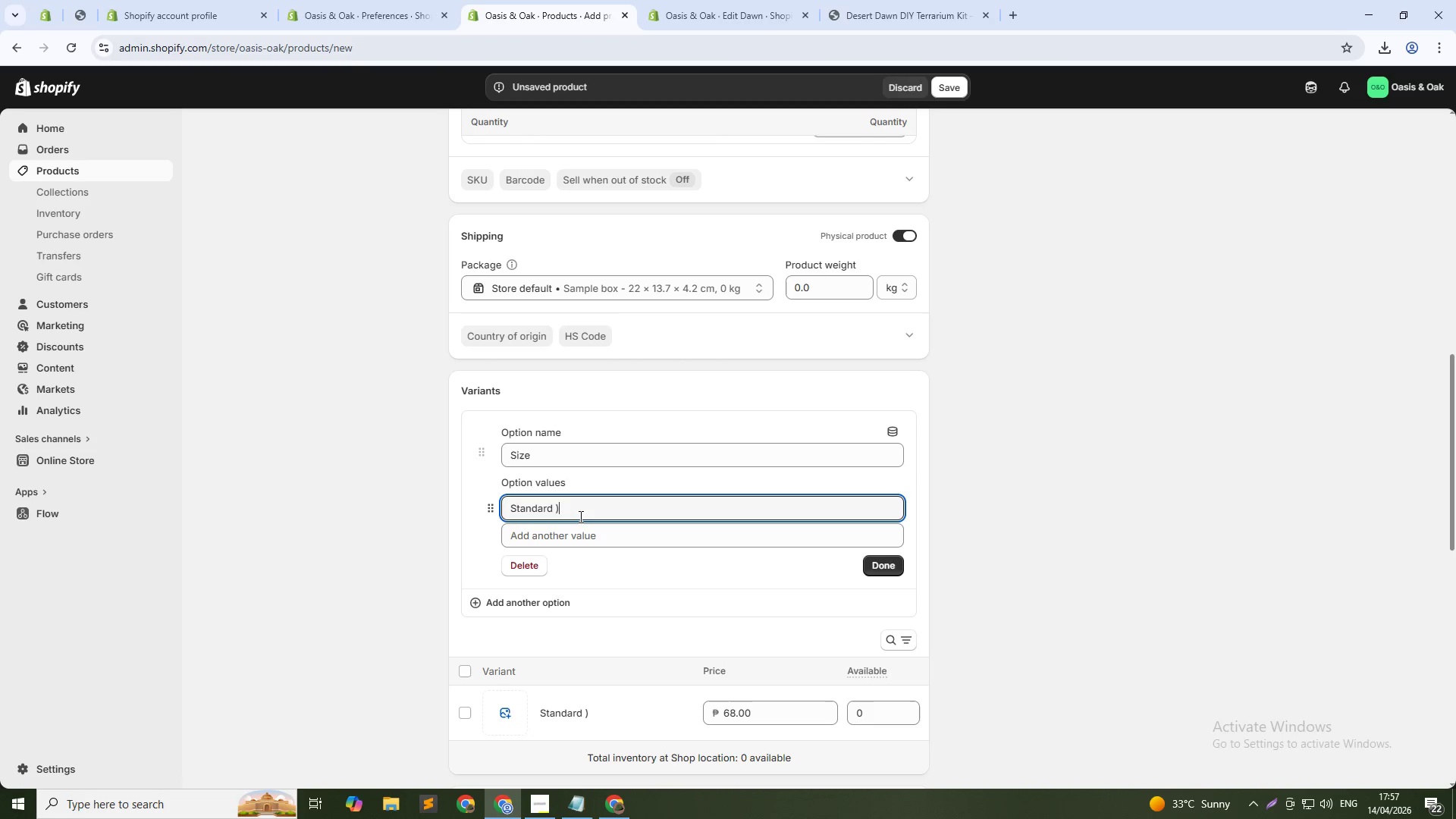 
key(ArrowLeft)
 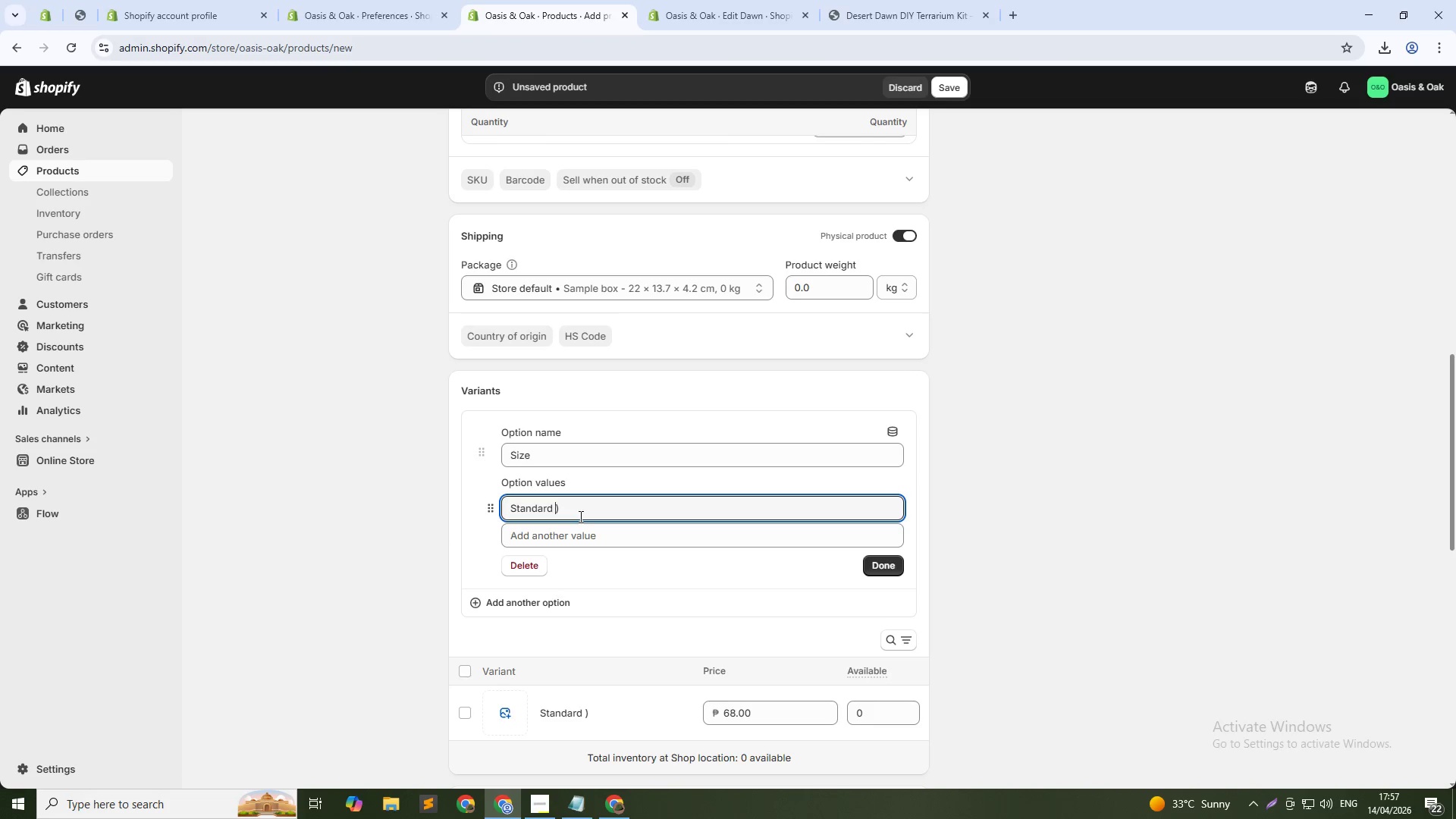 
key(Shift+ShiftRight)
 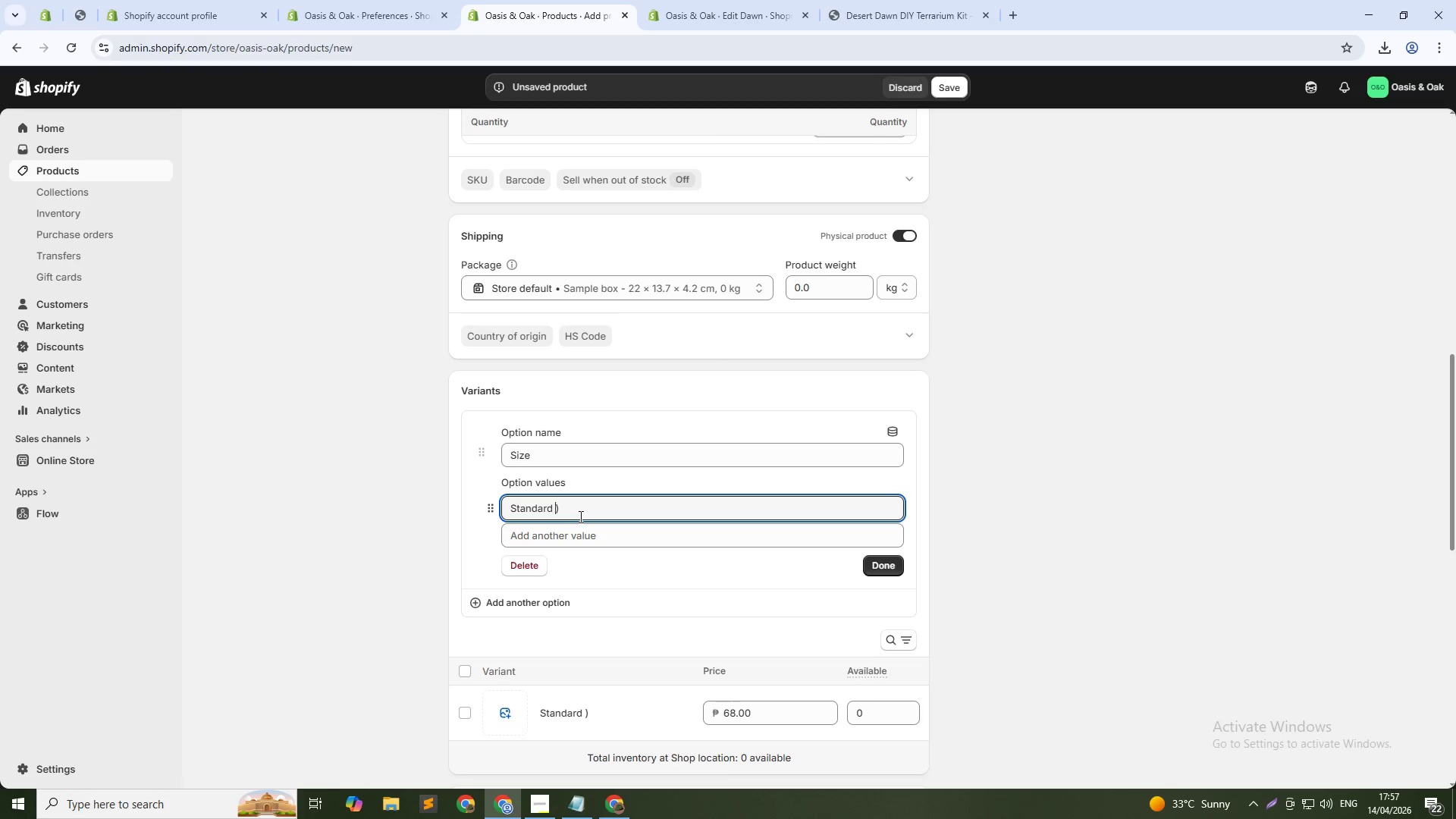 
key(Shift+9)
 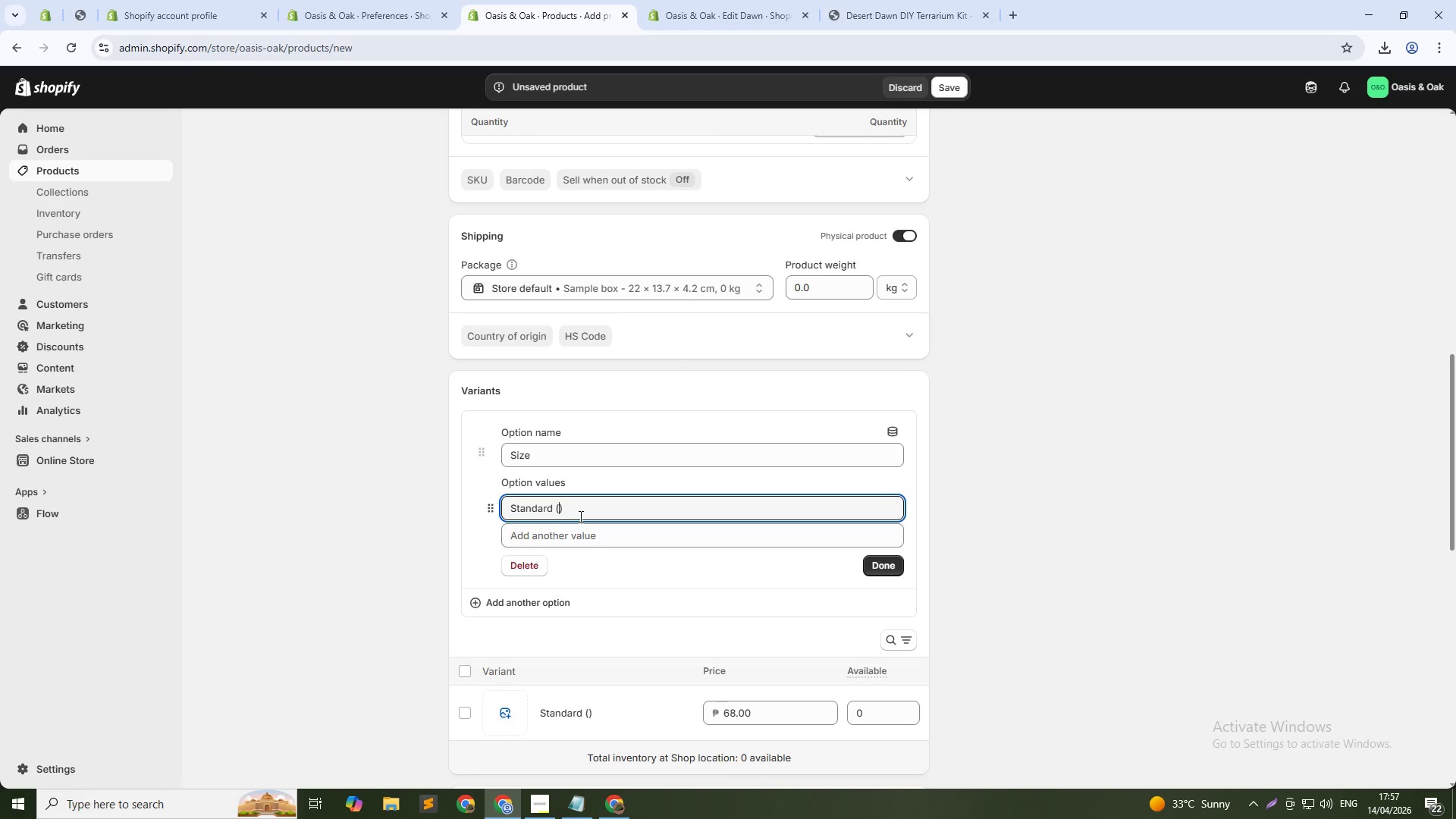 
key(ArrowLeft)
 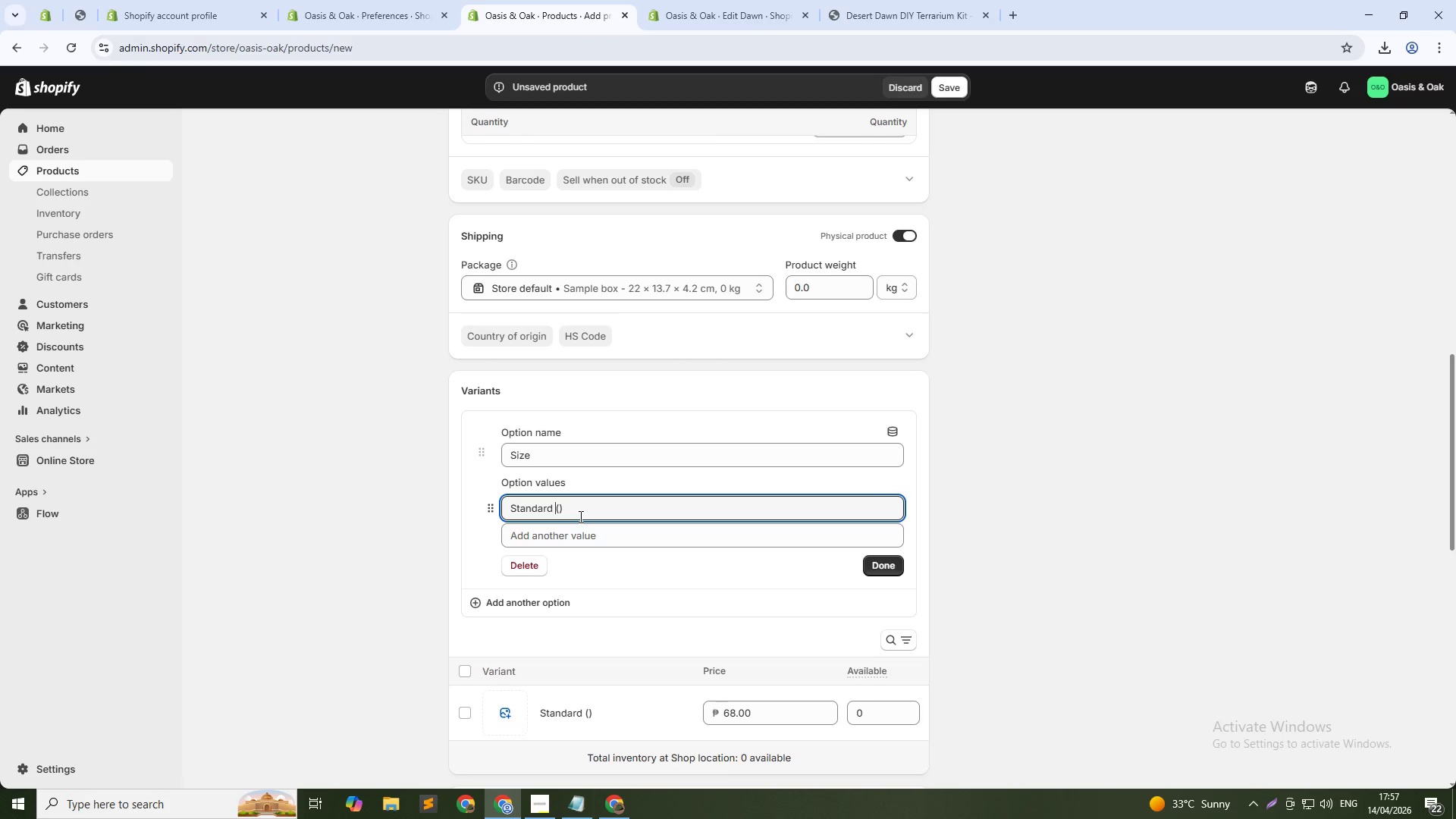 
key(ArrowRight)
 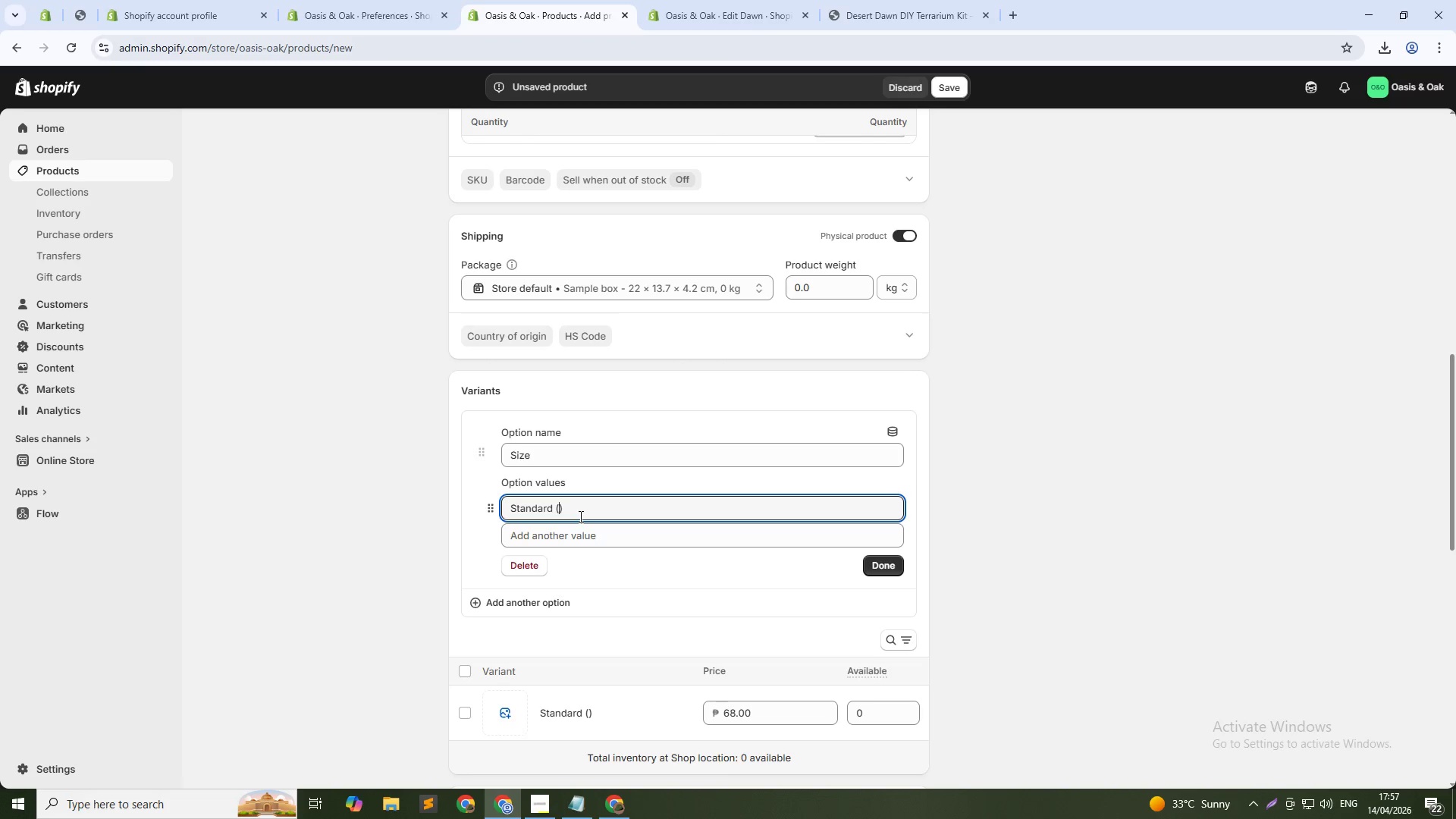 
type(6" teardrop)
 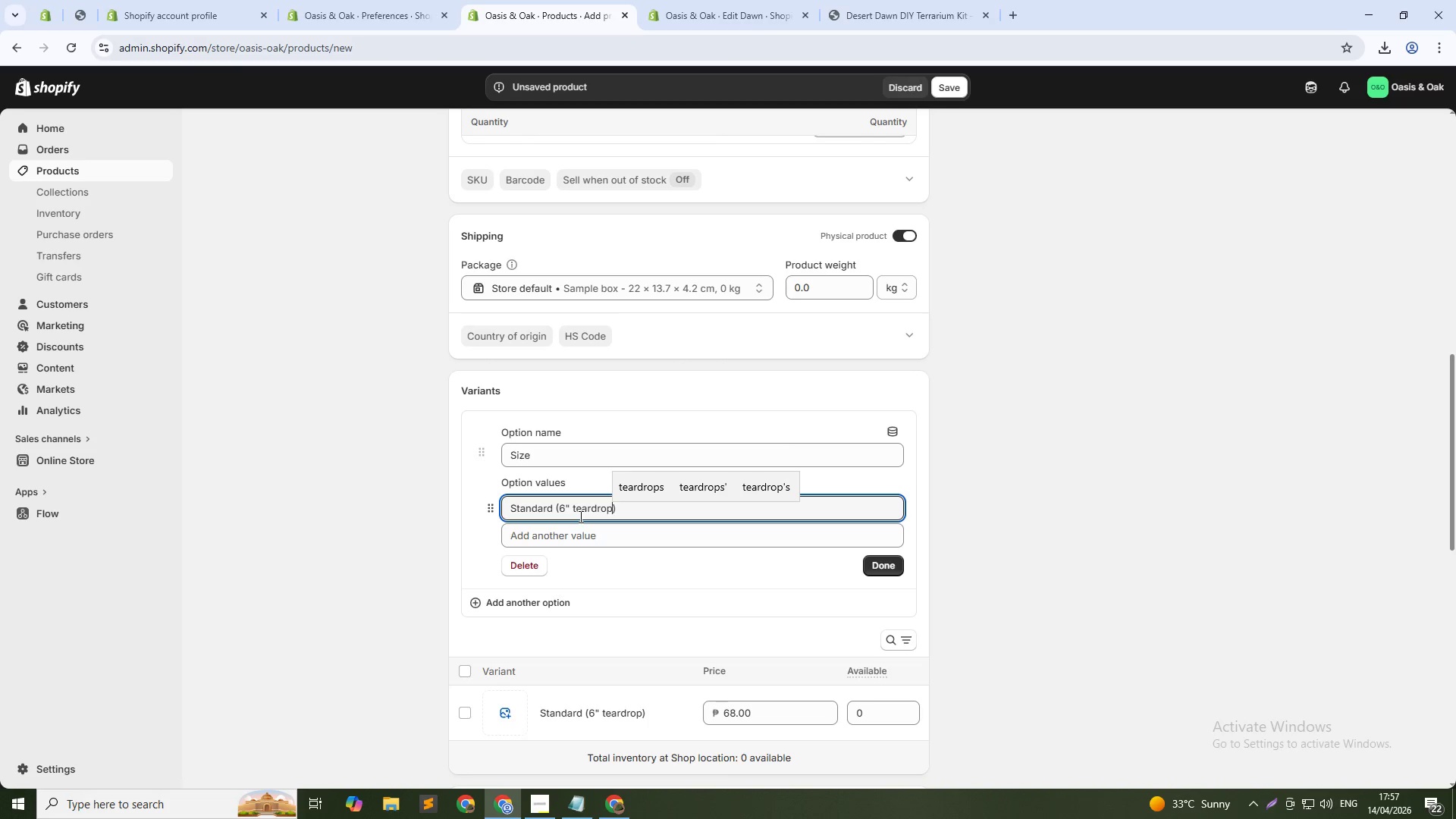 
key(ArrowDown)
 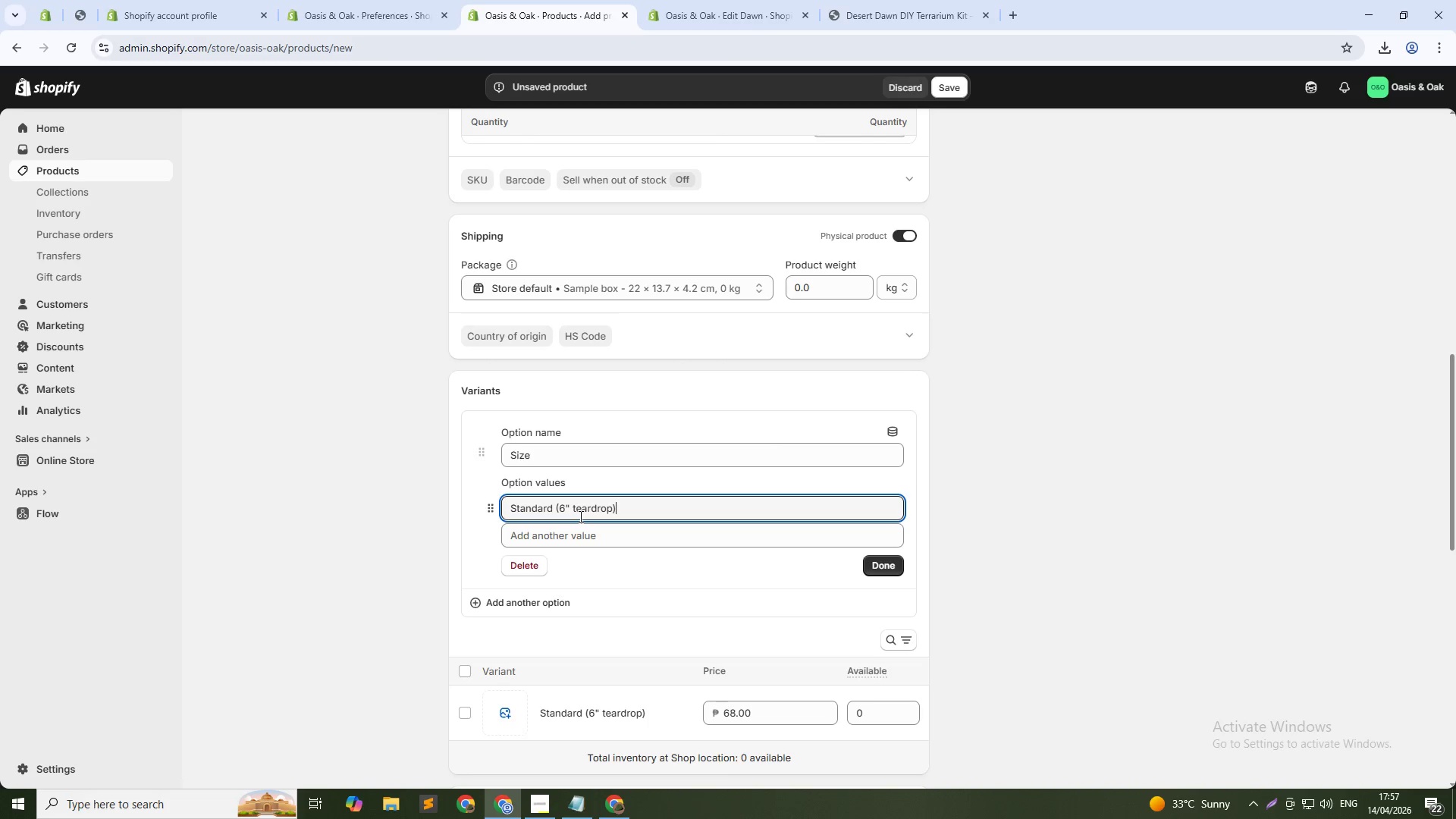 
key(Enter)
 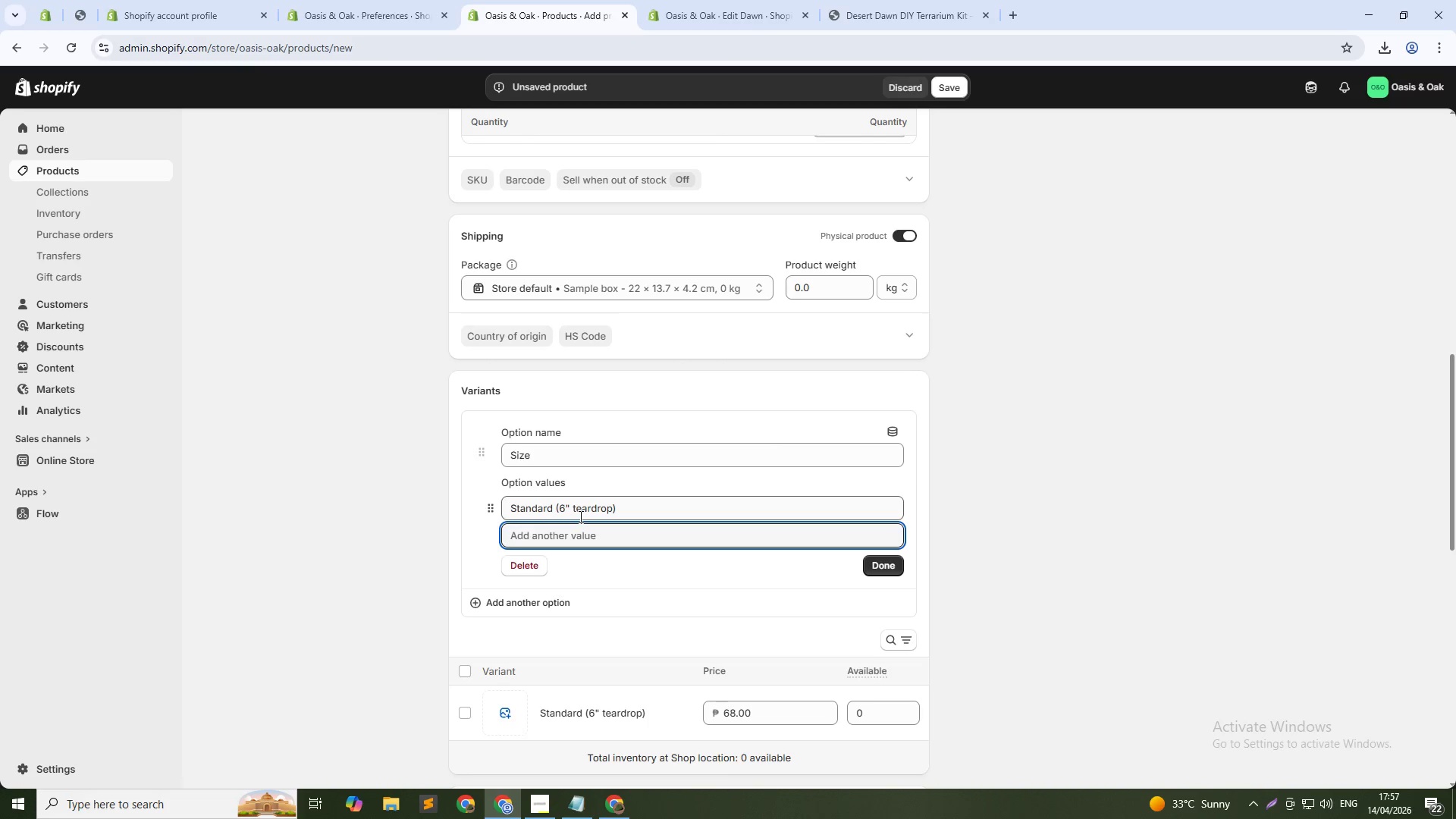 
type(Large ())
 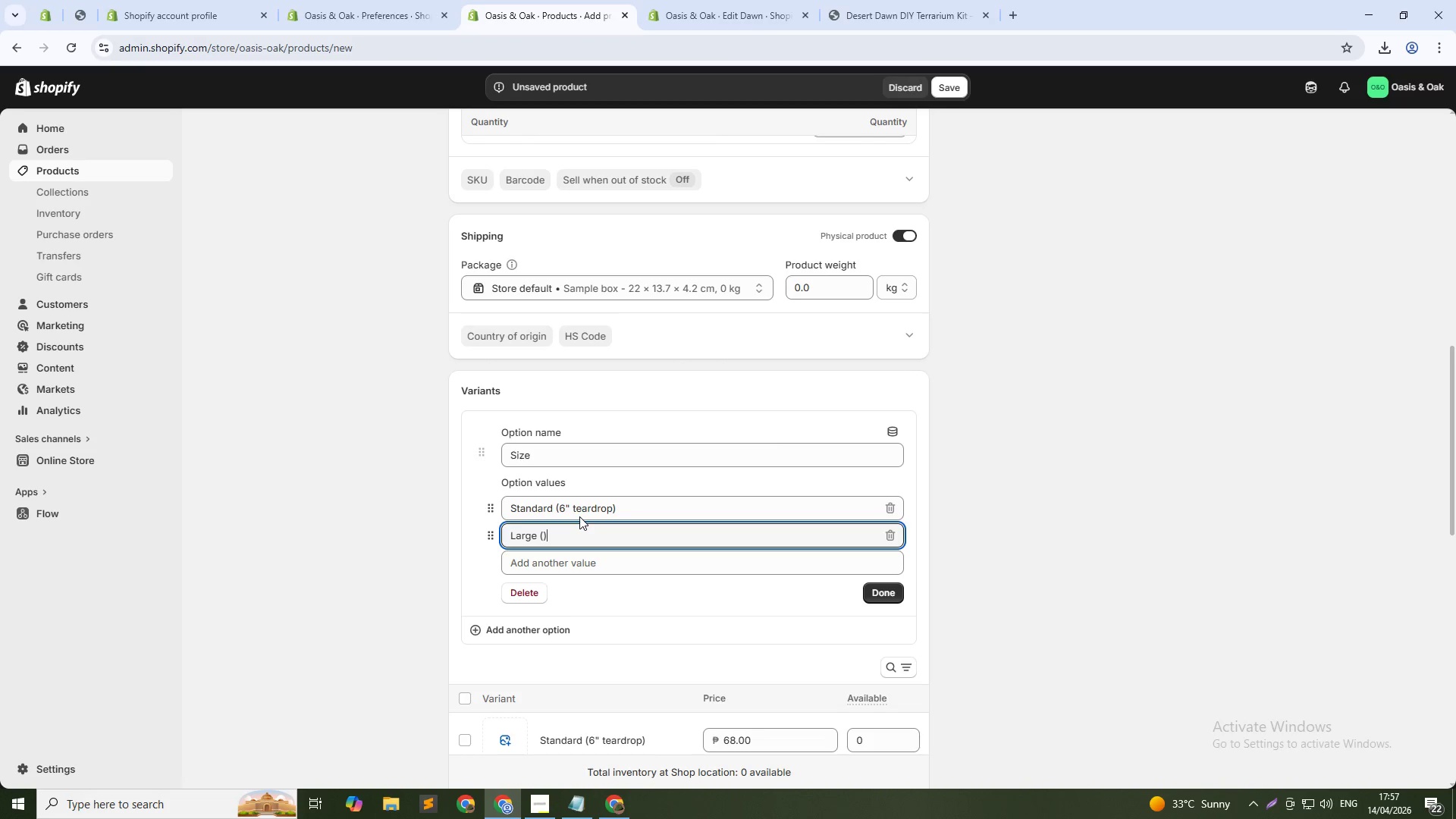 
 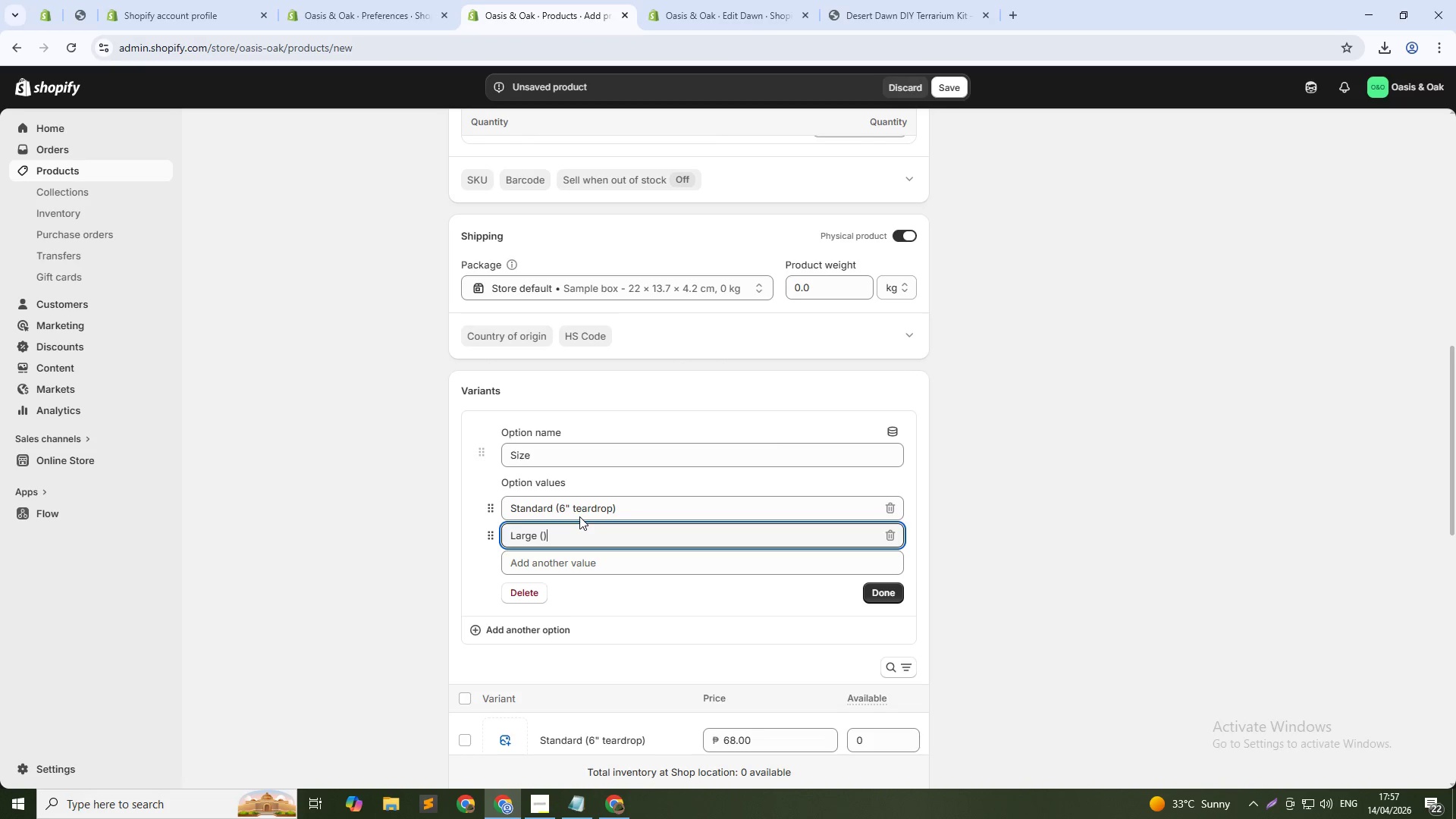 
key(ArrowLeft)
 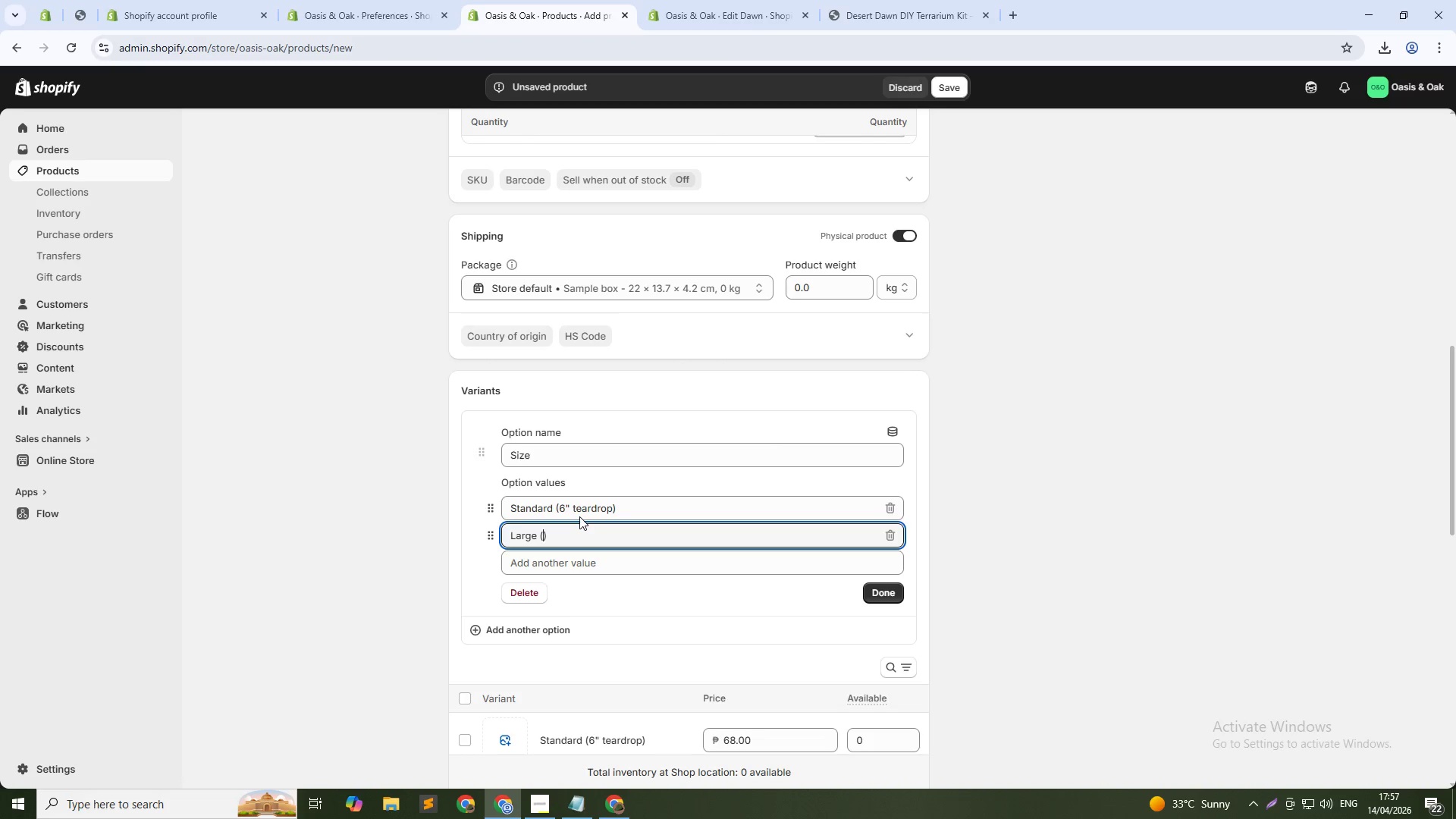 
type(8" tearf)
key(Backspace)
type(drop)
 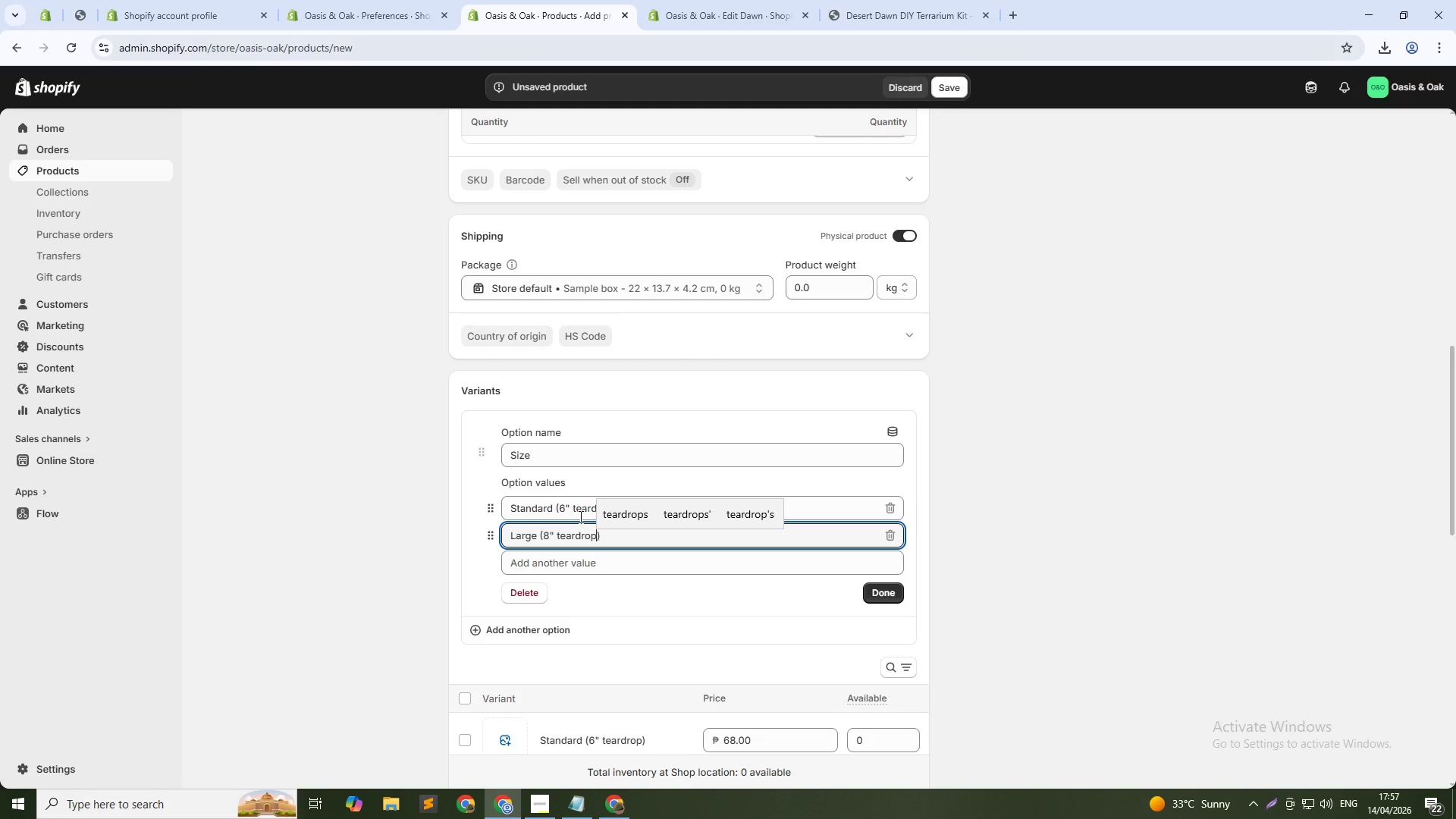 
key(ArrowDown)
 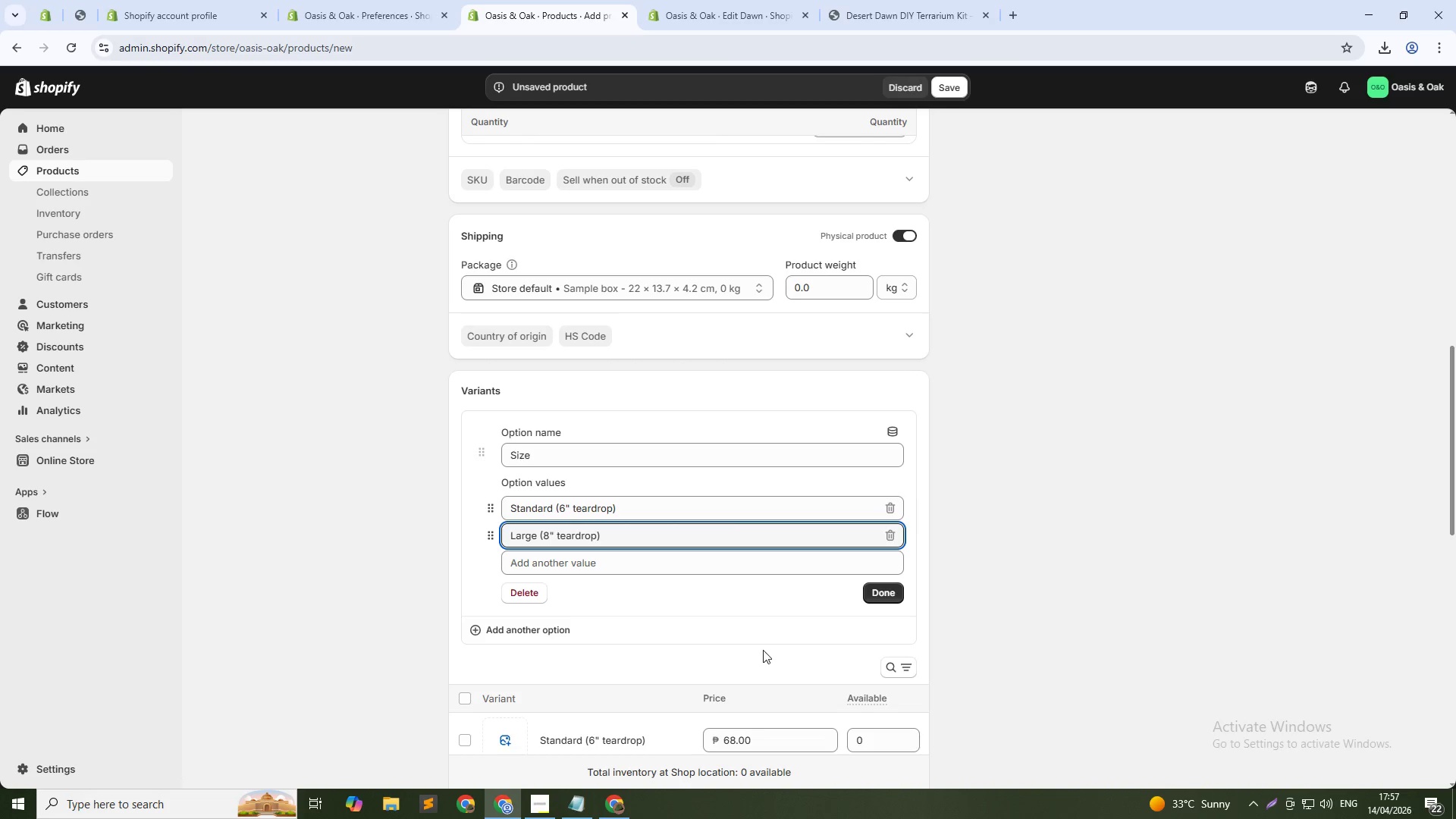 
scroll: coordinate [739, 654], scroll_direction: down, amount: 2.0
 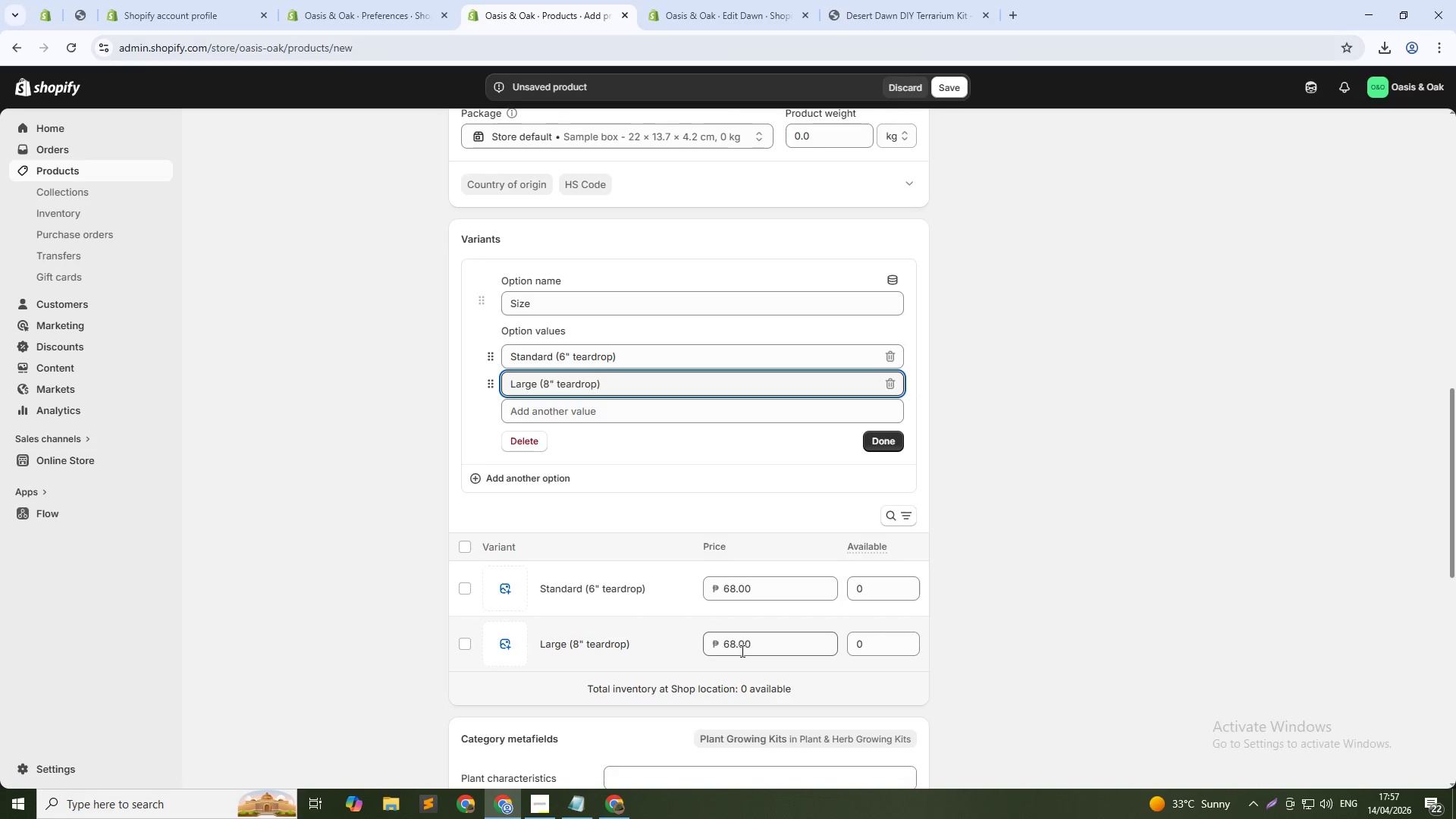 
double_click([762, 645])
 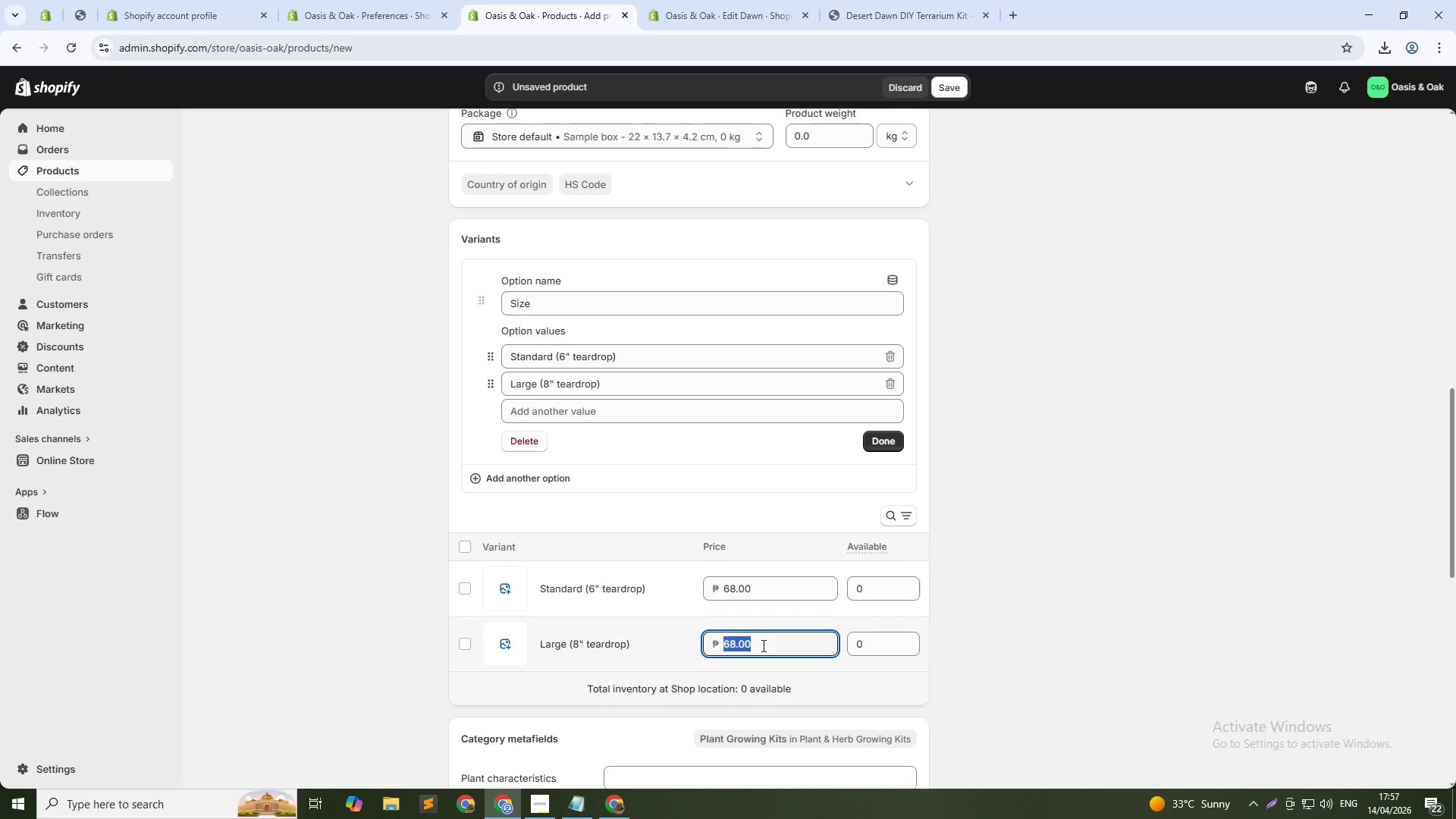 
triple_click([762, 645])
 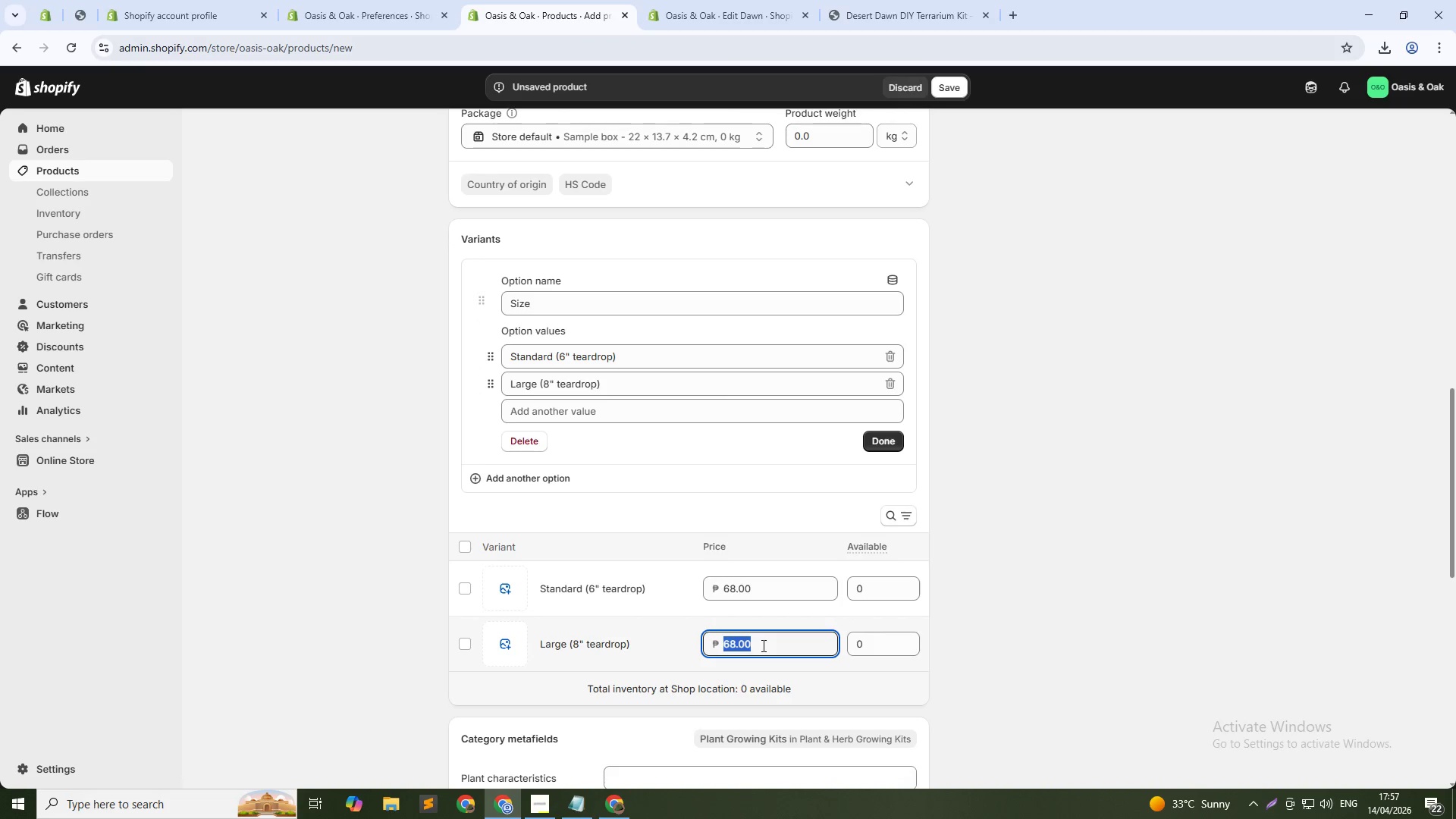 
key(Numpad8)
 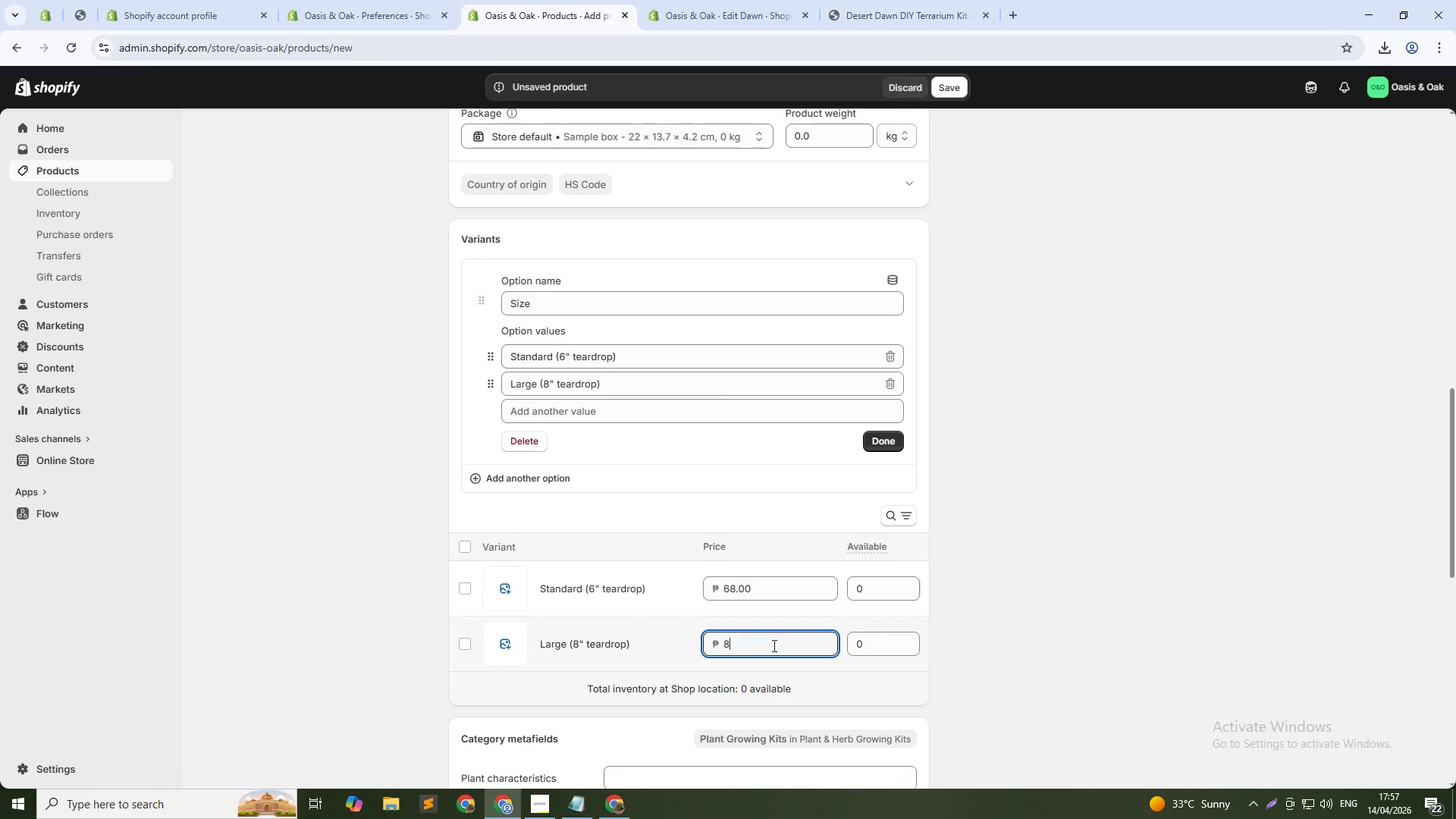 
key(Numpad8)
 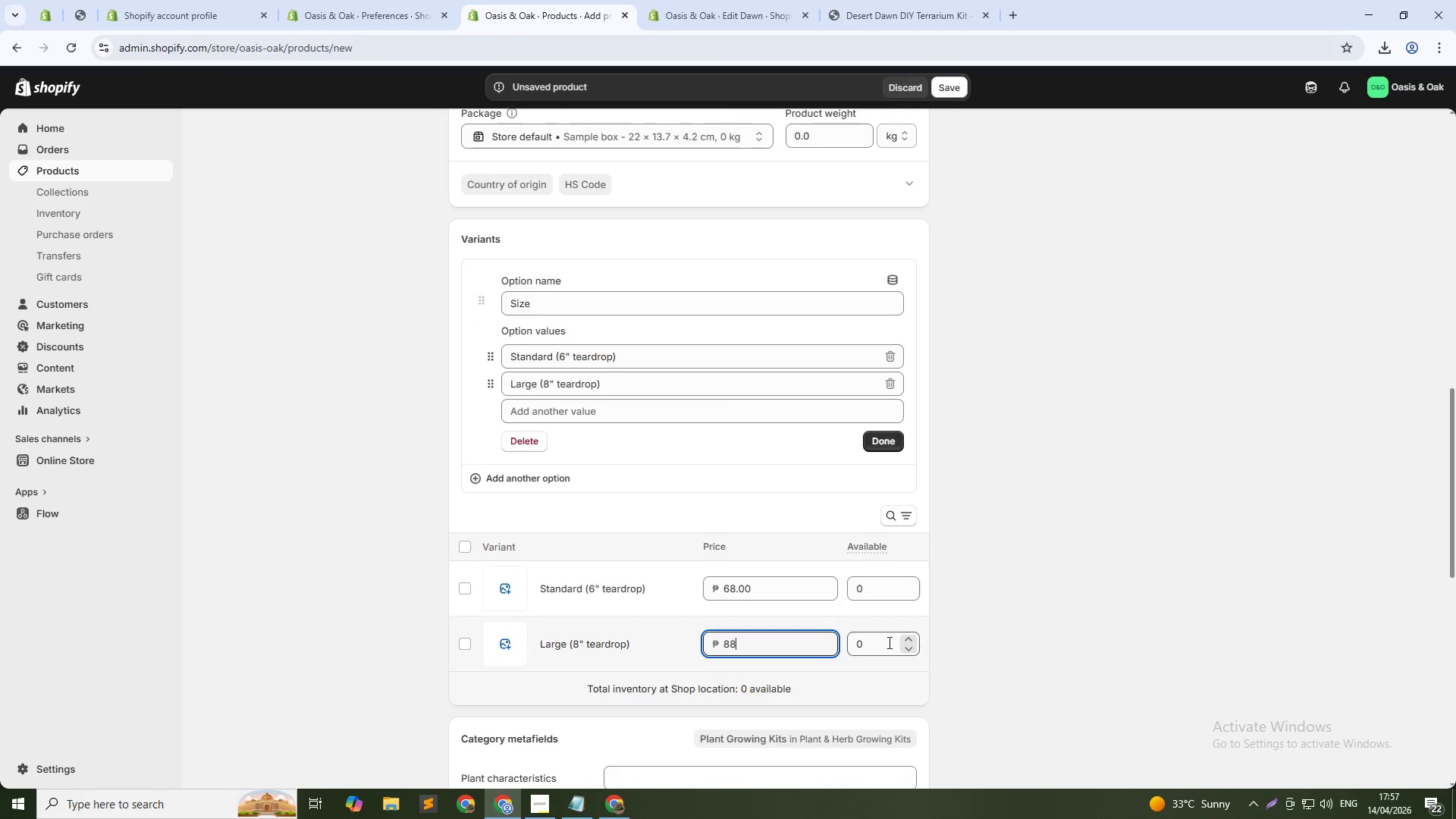 
double_click([888, 642])
 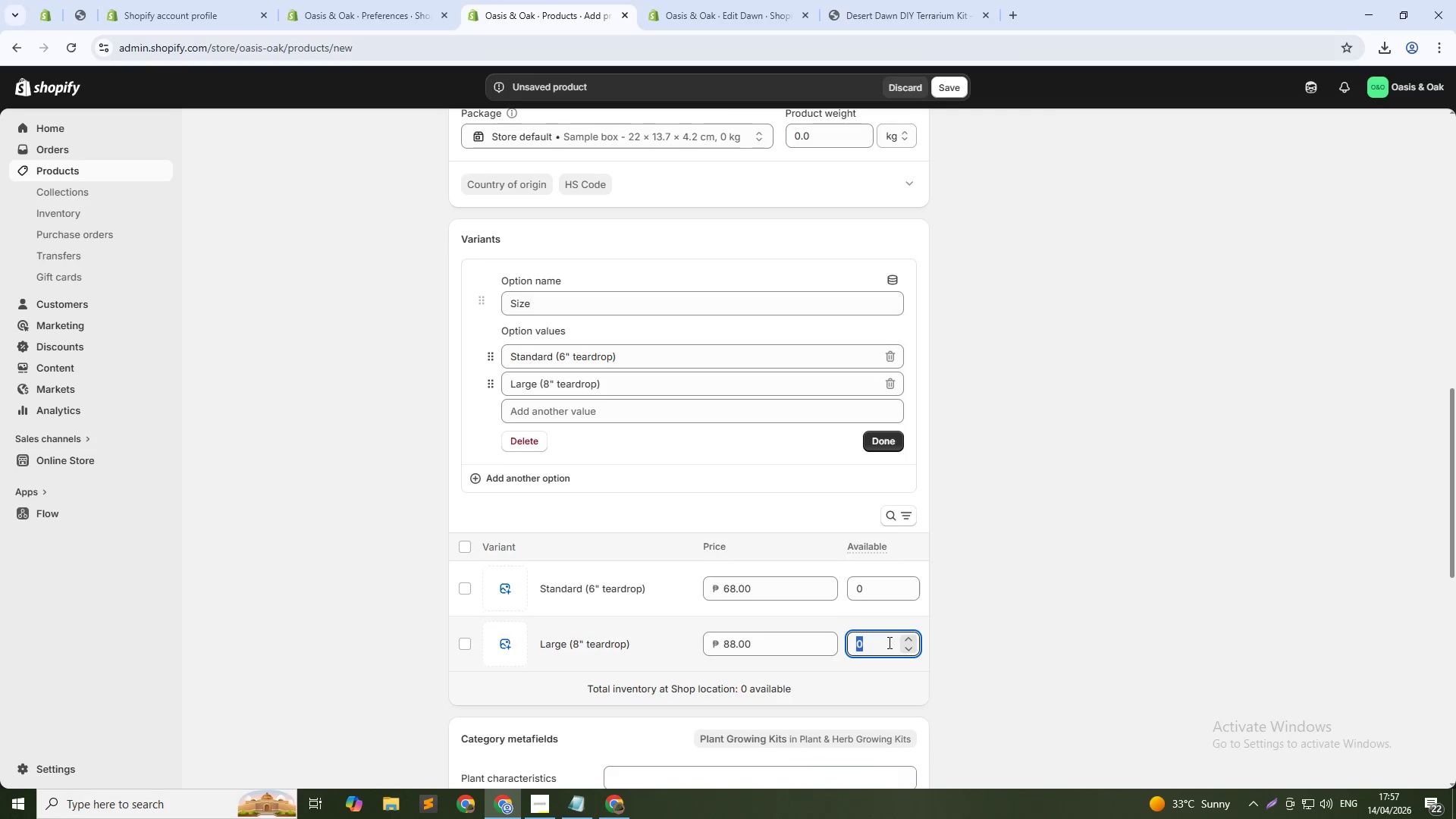 
key(Numpad1)
 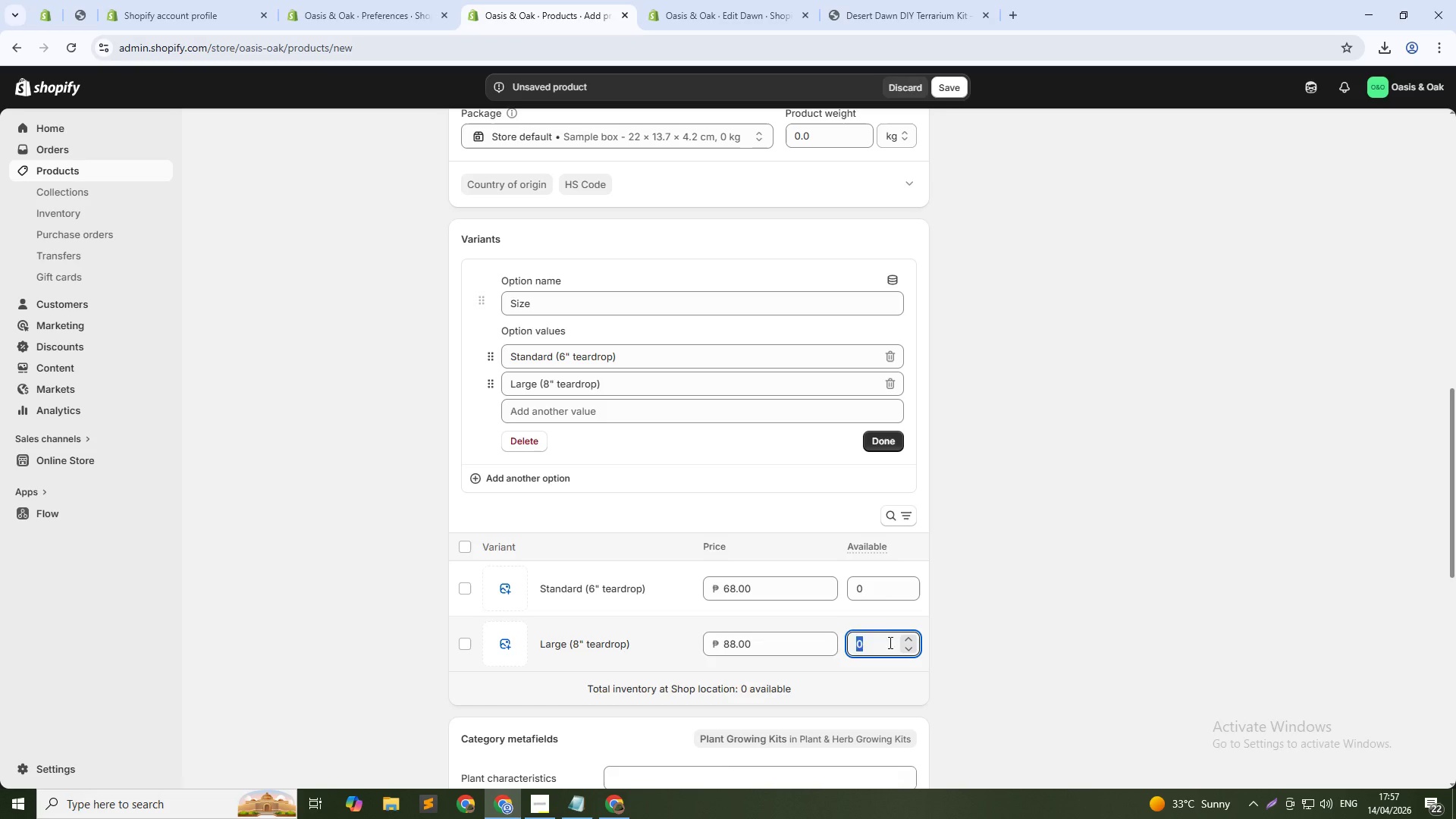 
key(Numpad0)
 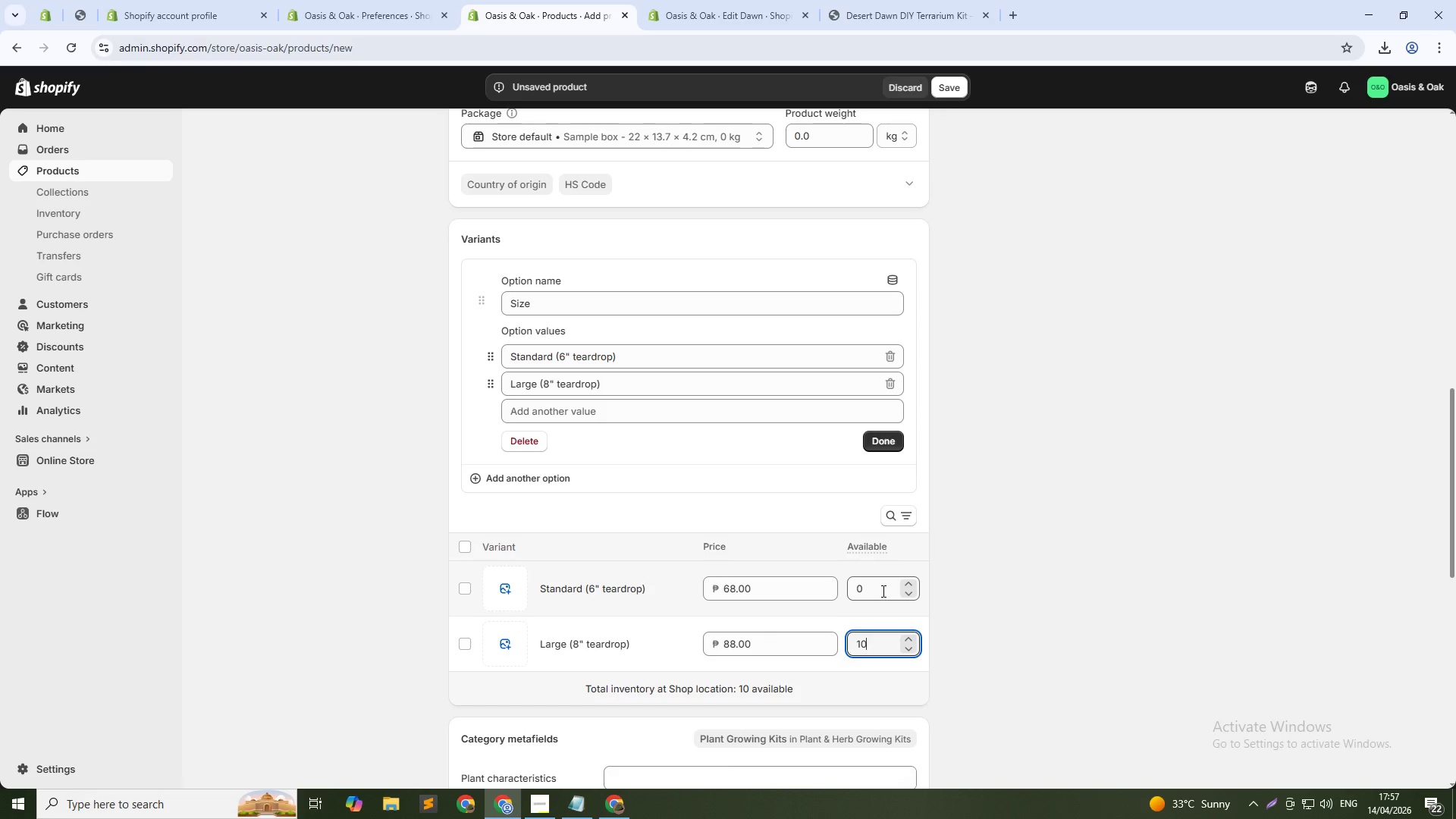 
double_click([882, 591])
 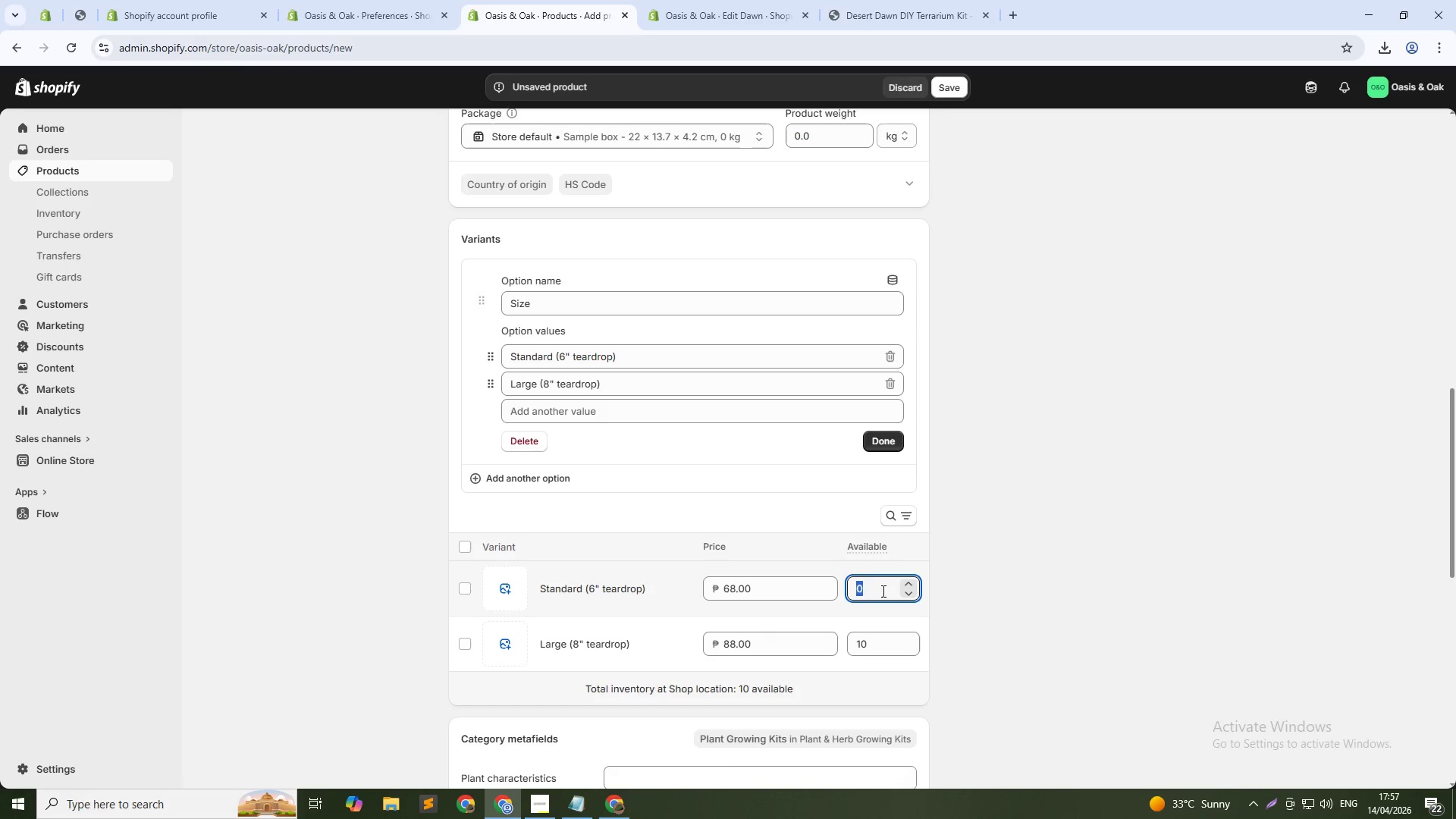 
key(Numpad1)
 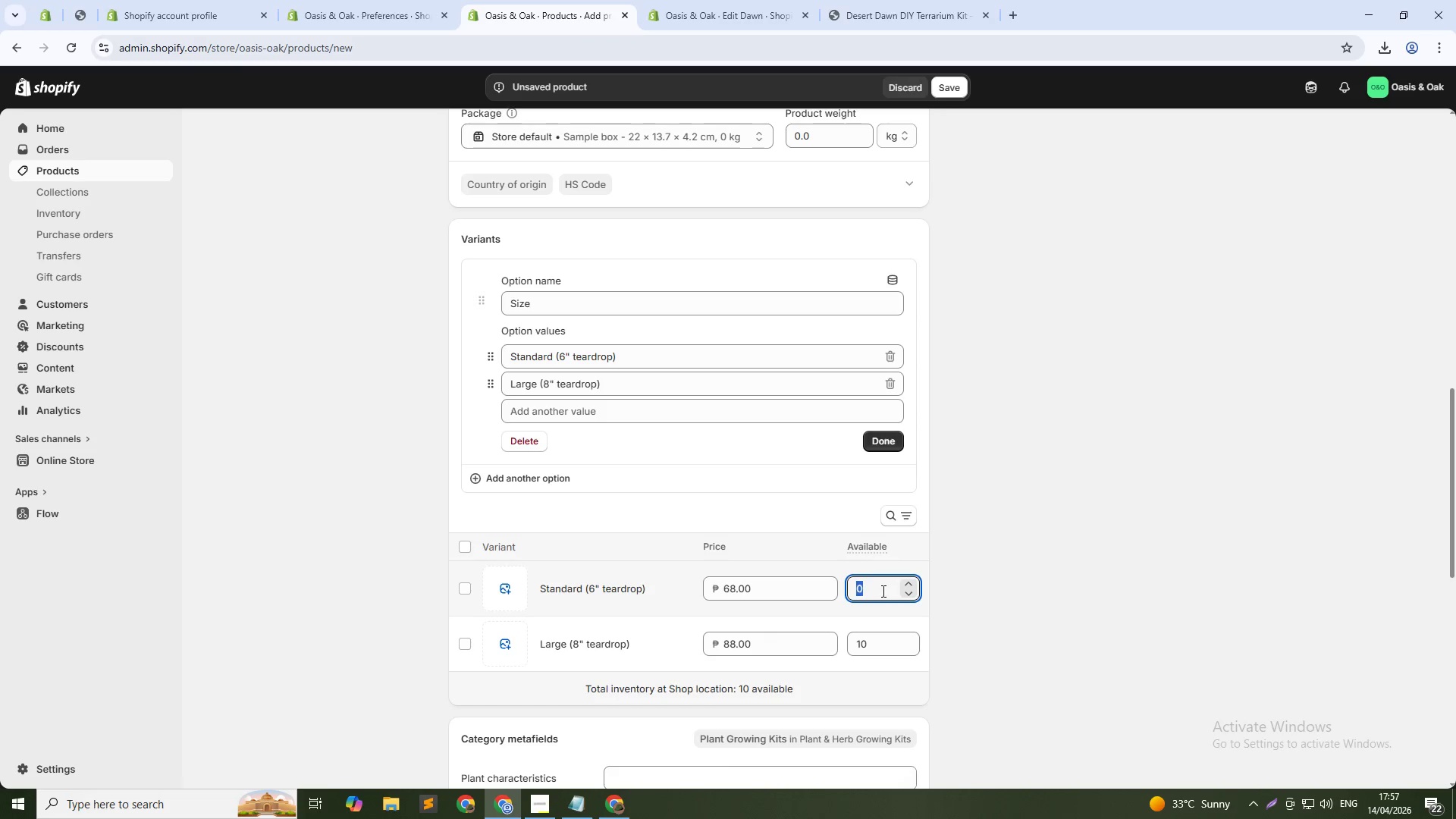 
key(Numpad0)
 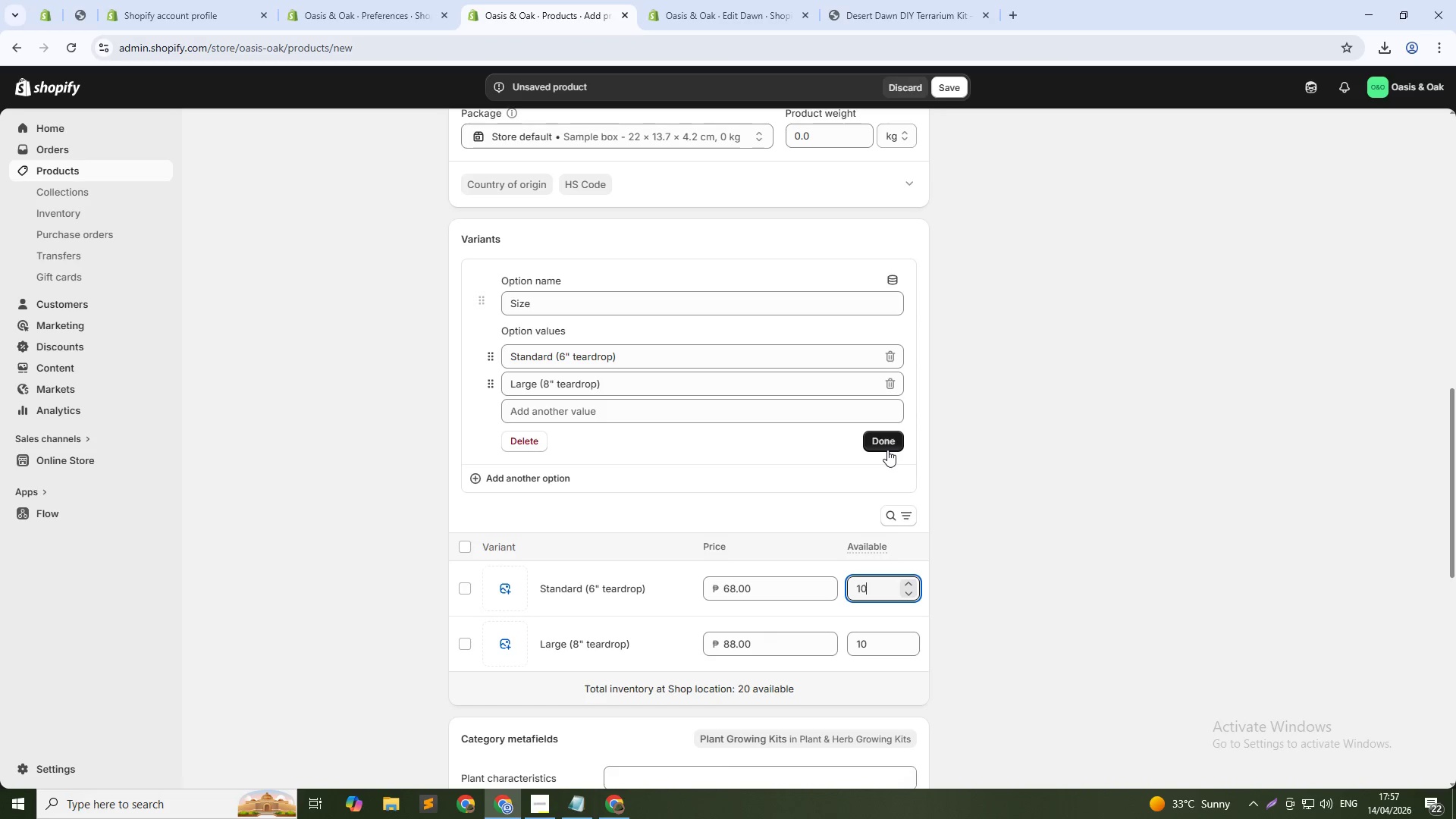 
scroll: coordinate [769, 408], scroll_direction: down, amount: 1.0
 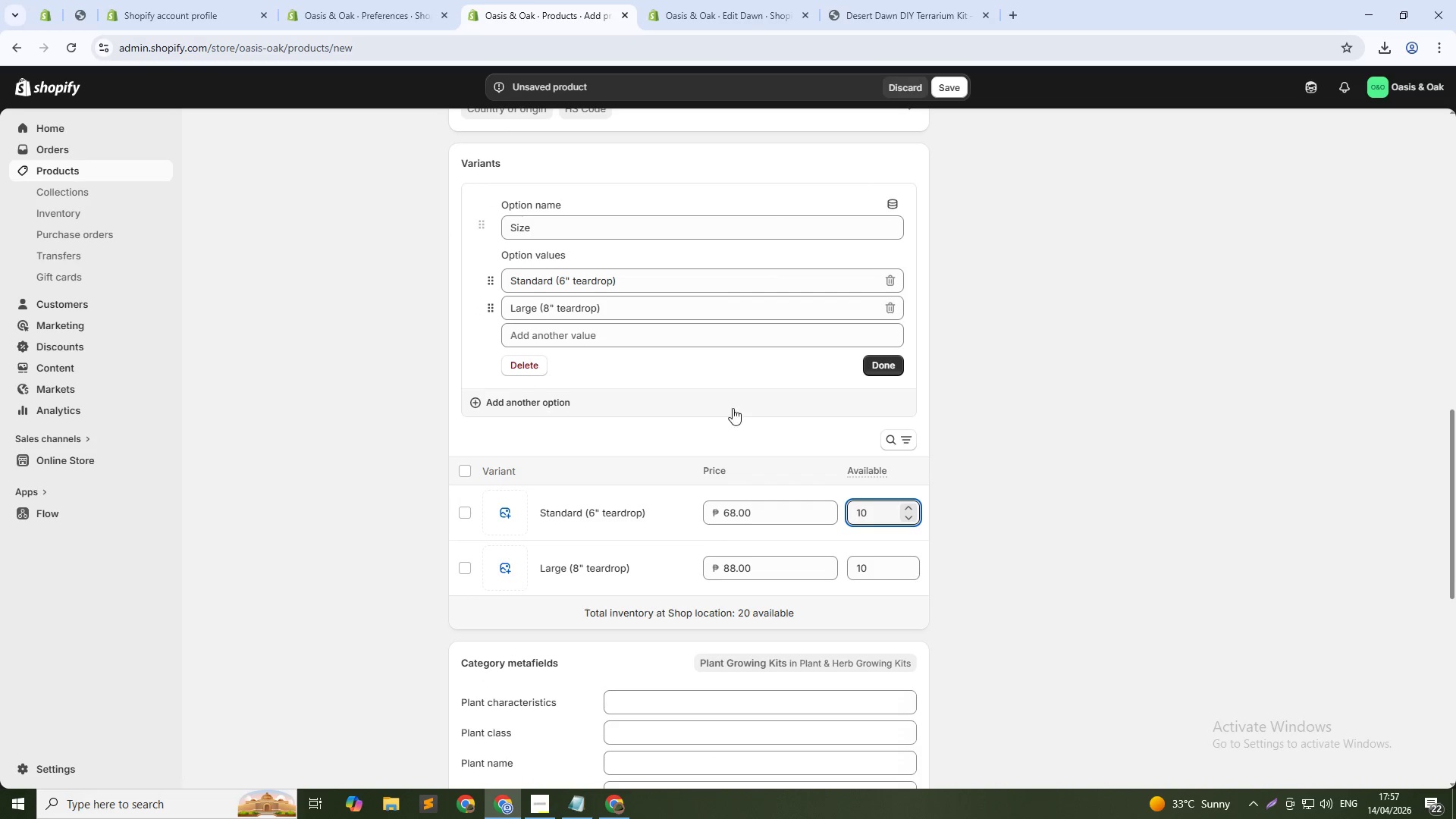 
scroll: coordinate [683, 407], scroll_direction: up, amount: 10.0
 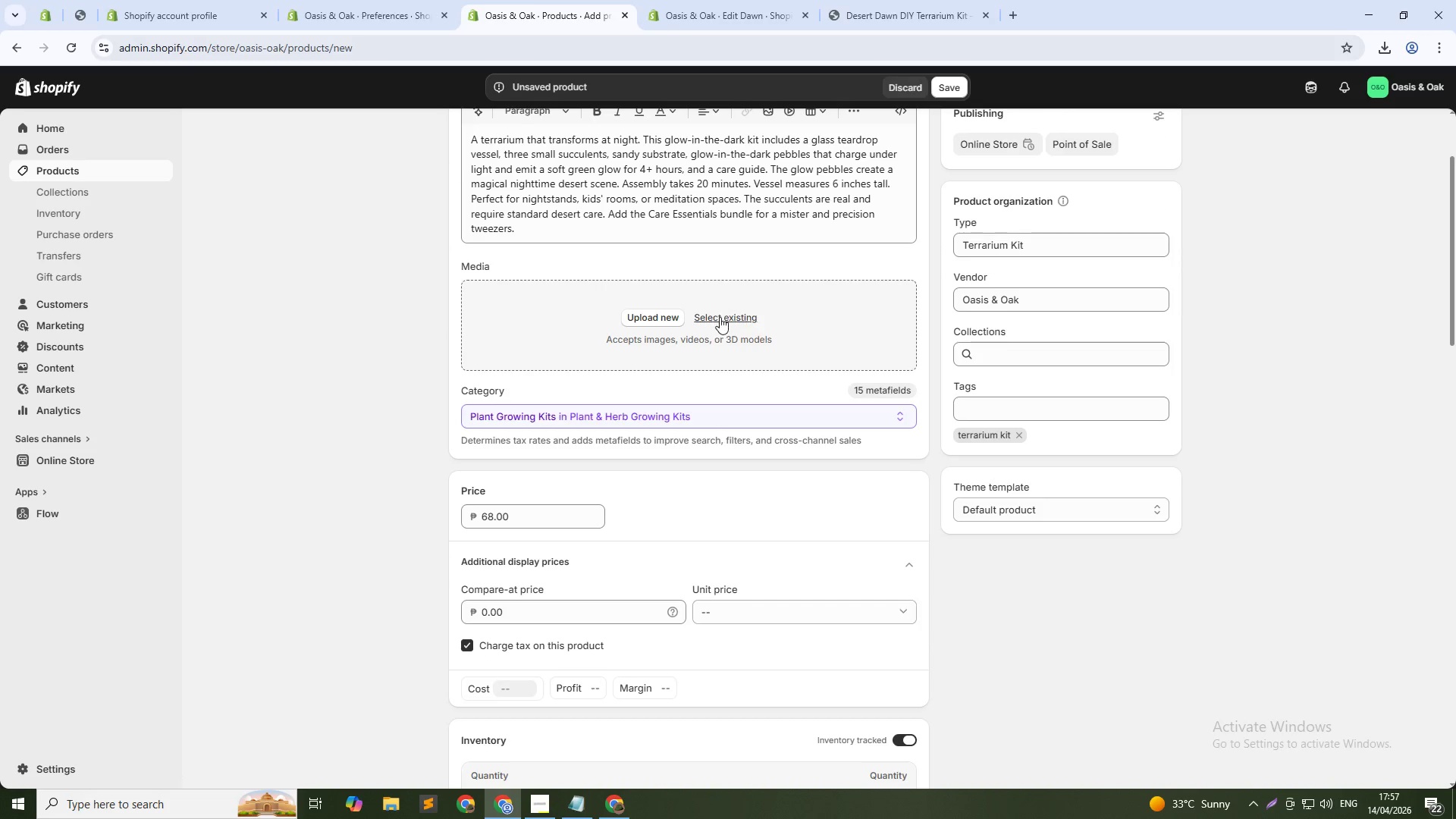 
left_click([720, 317])
 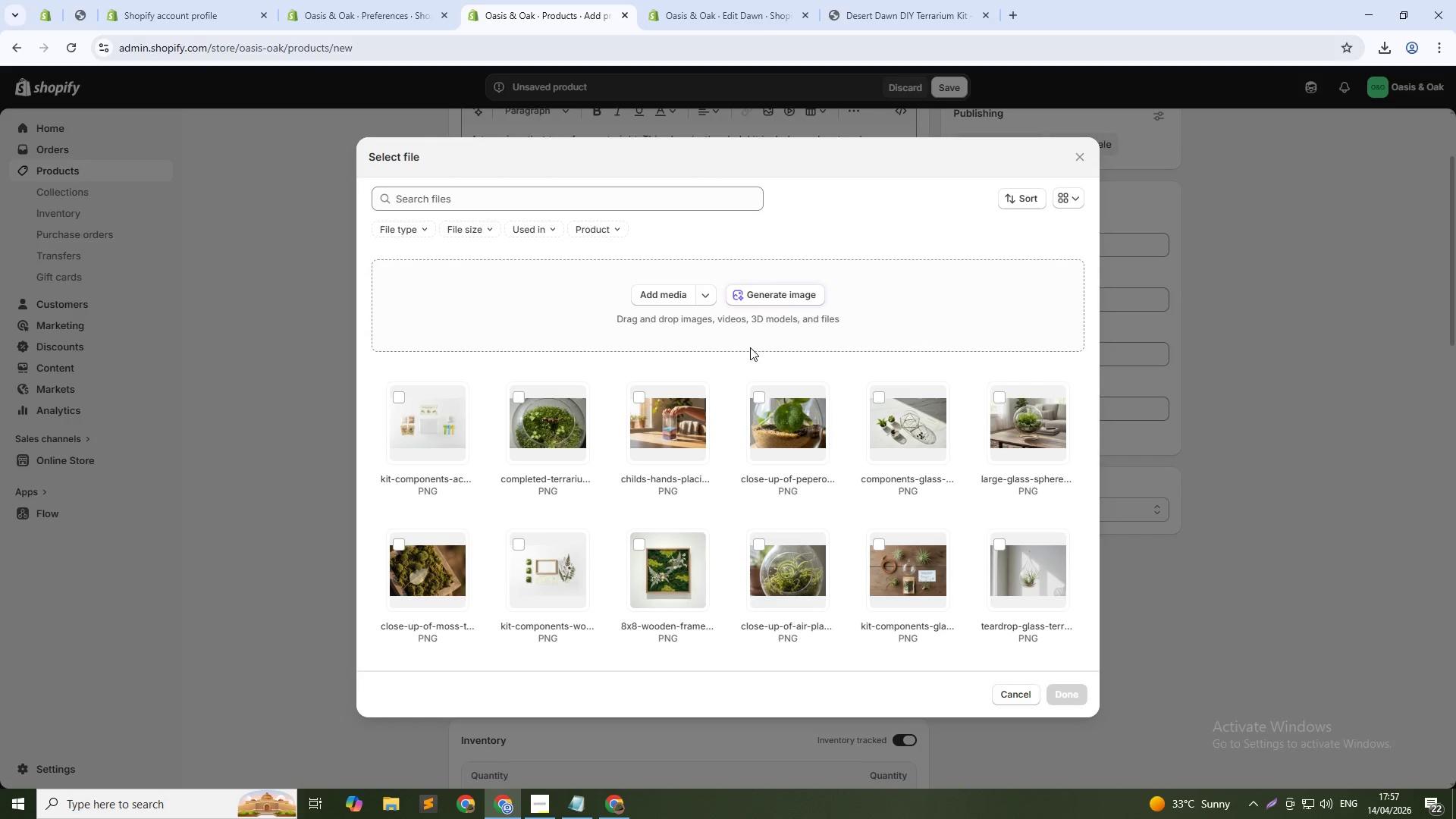 
left_click([757, 297])
 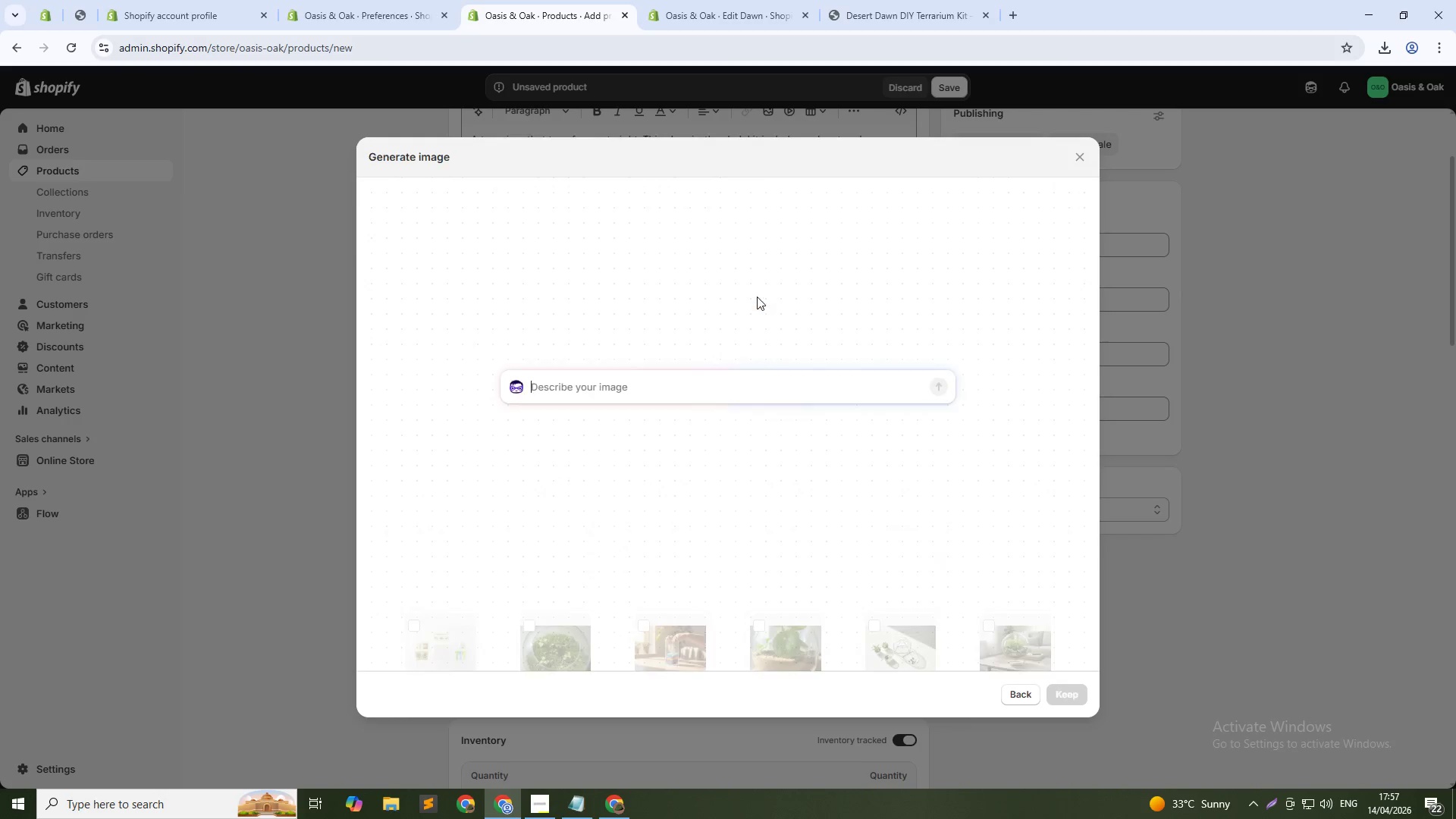 
type(Glass teardrop terrarium with succulents and glowing pebbles in dark room, soft green glow, night shot, magical aesthetic)
 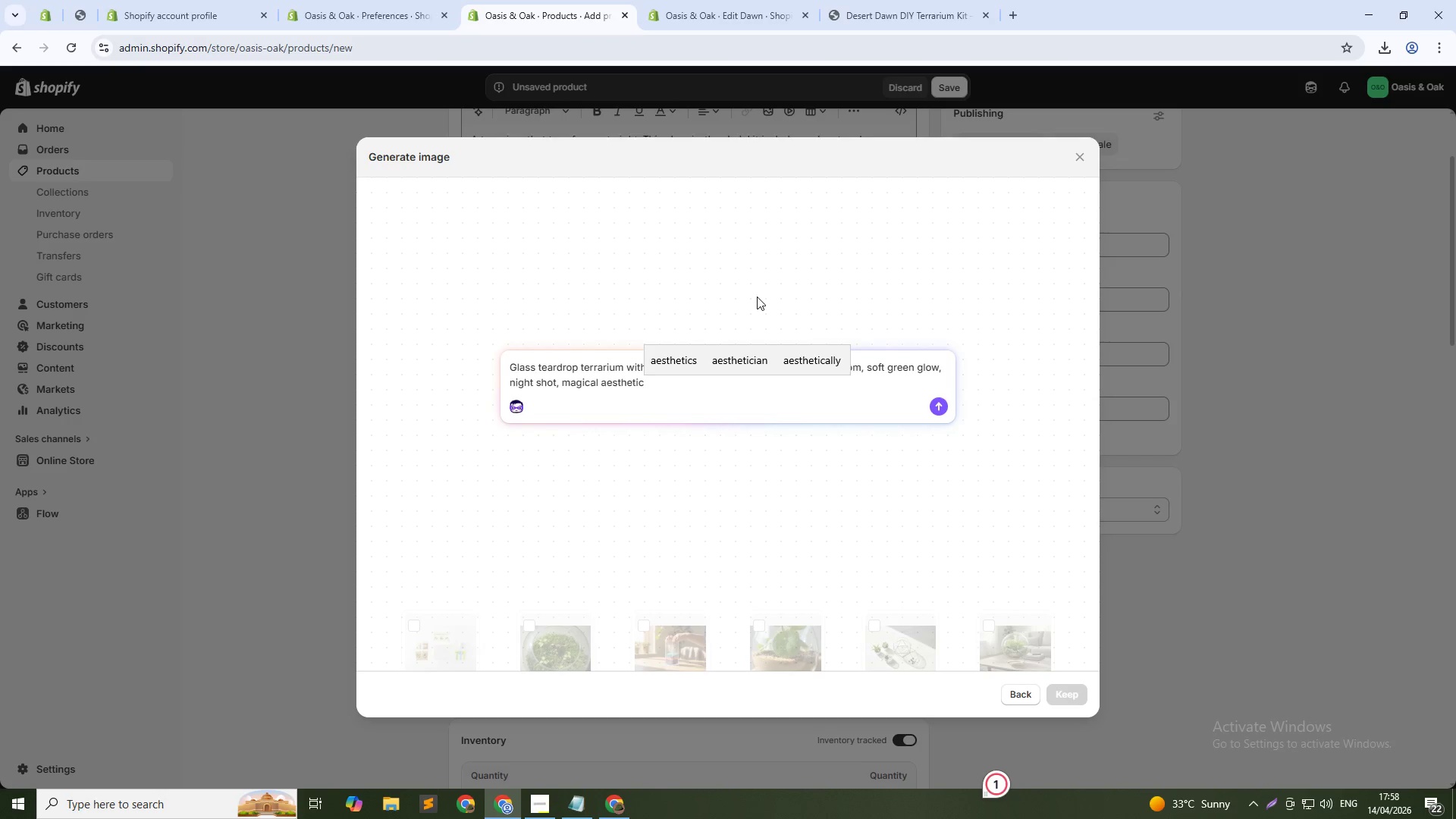 
key(Enter)
 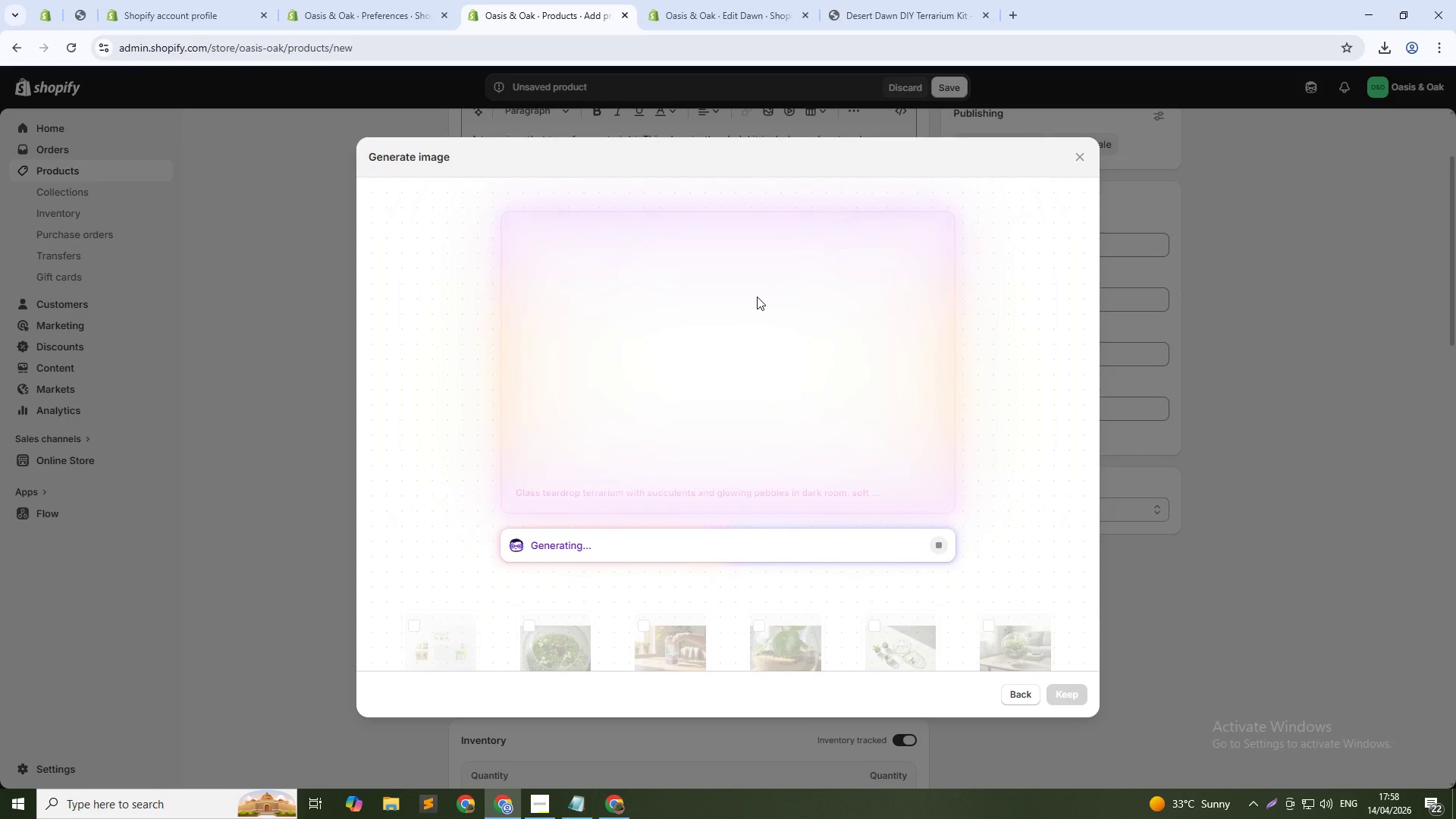 
wait(5.27)
 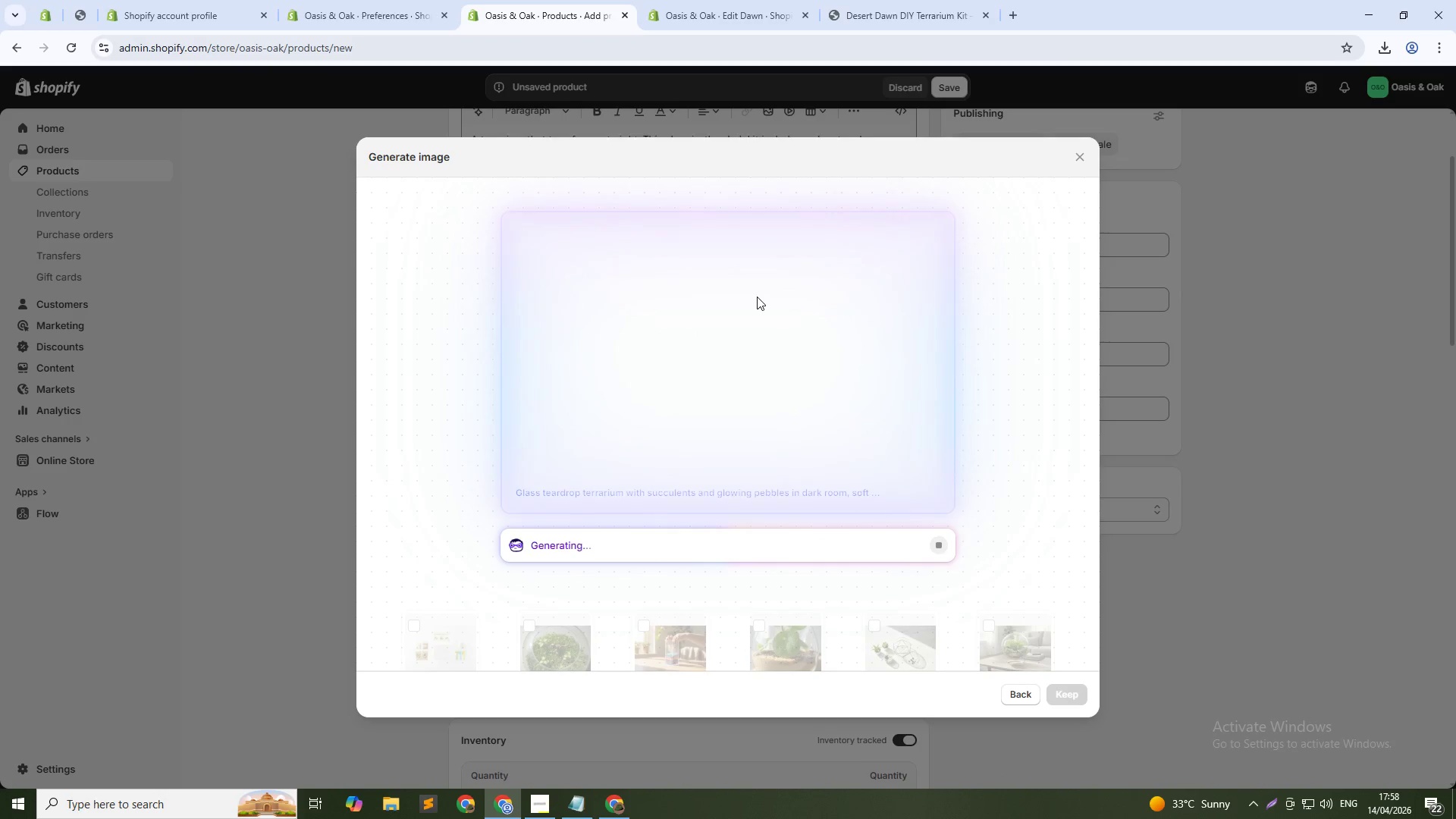 
key(Alt+AltLeft)
 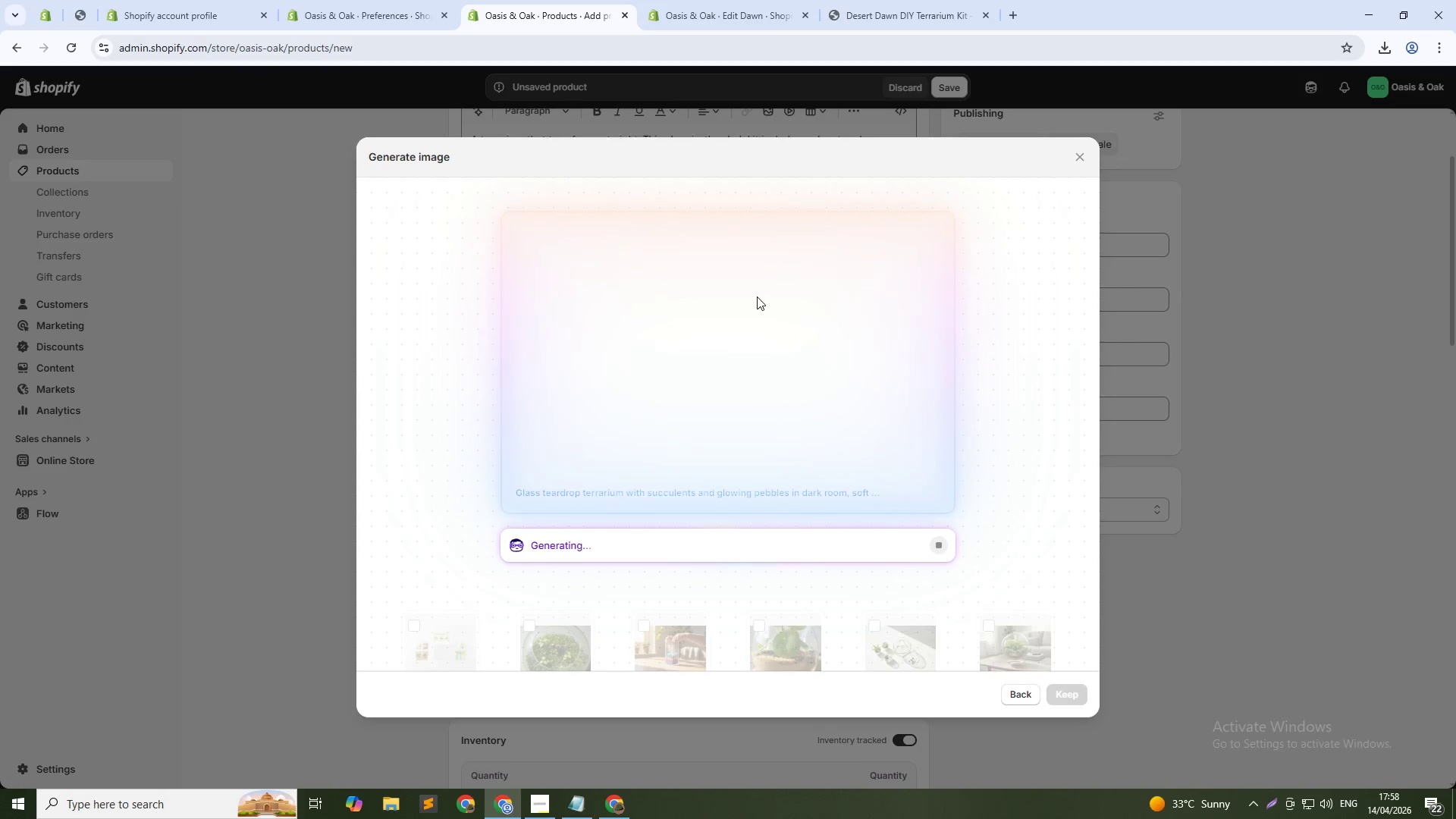 
key(Alt+Tab)